 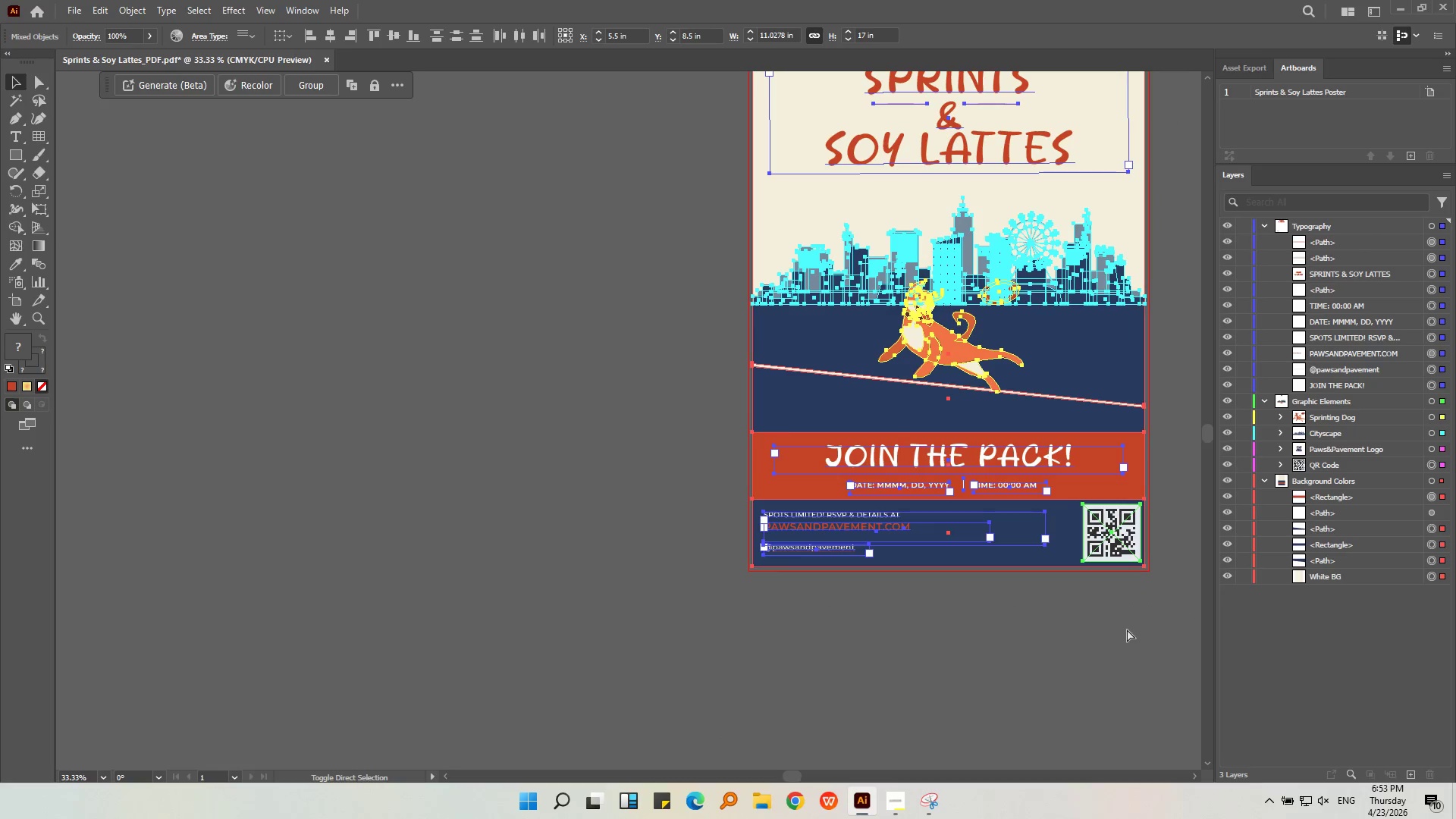 
key(Control+Shift+O)
 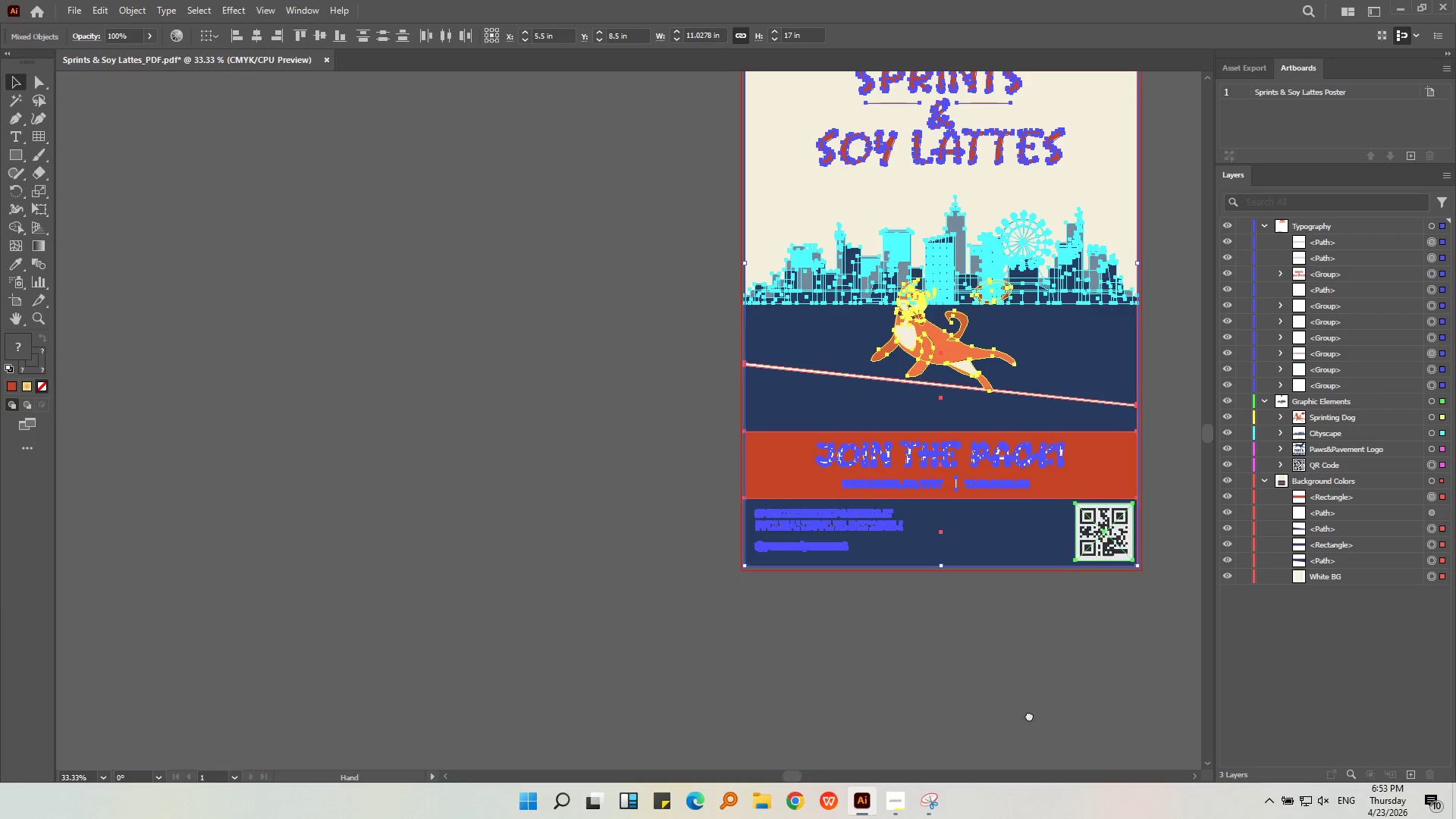 
left_click([968, 701])
 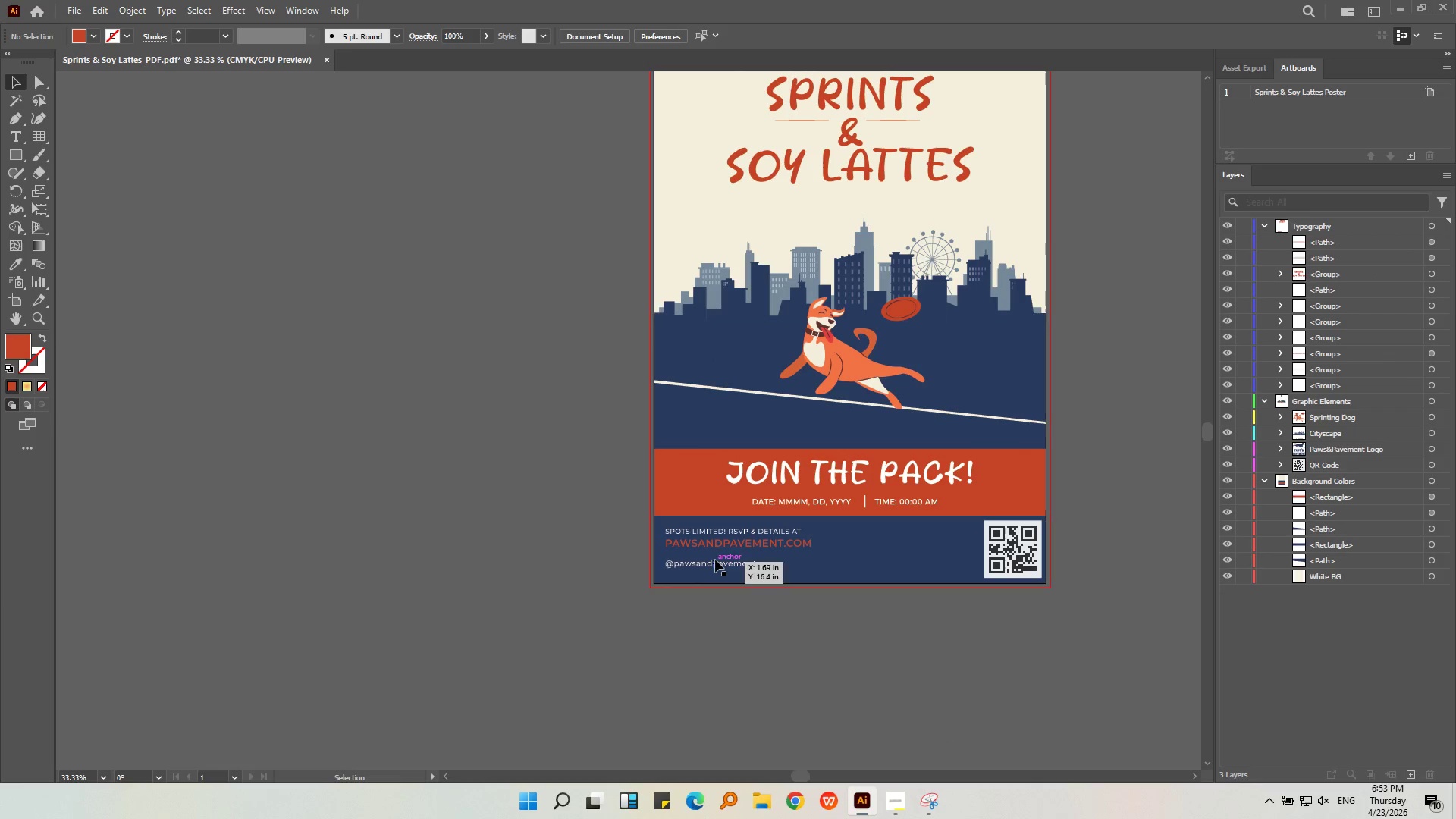 
left_click([716, 560])
 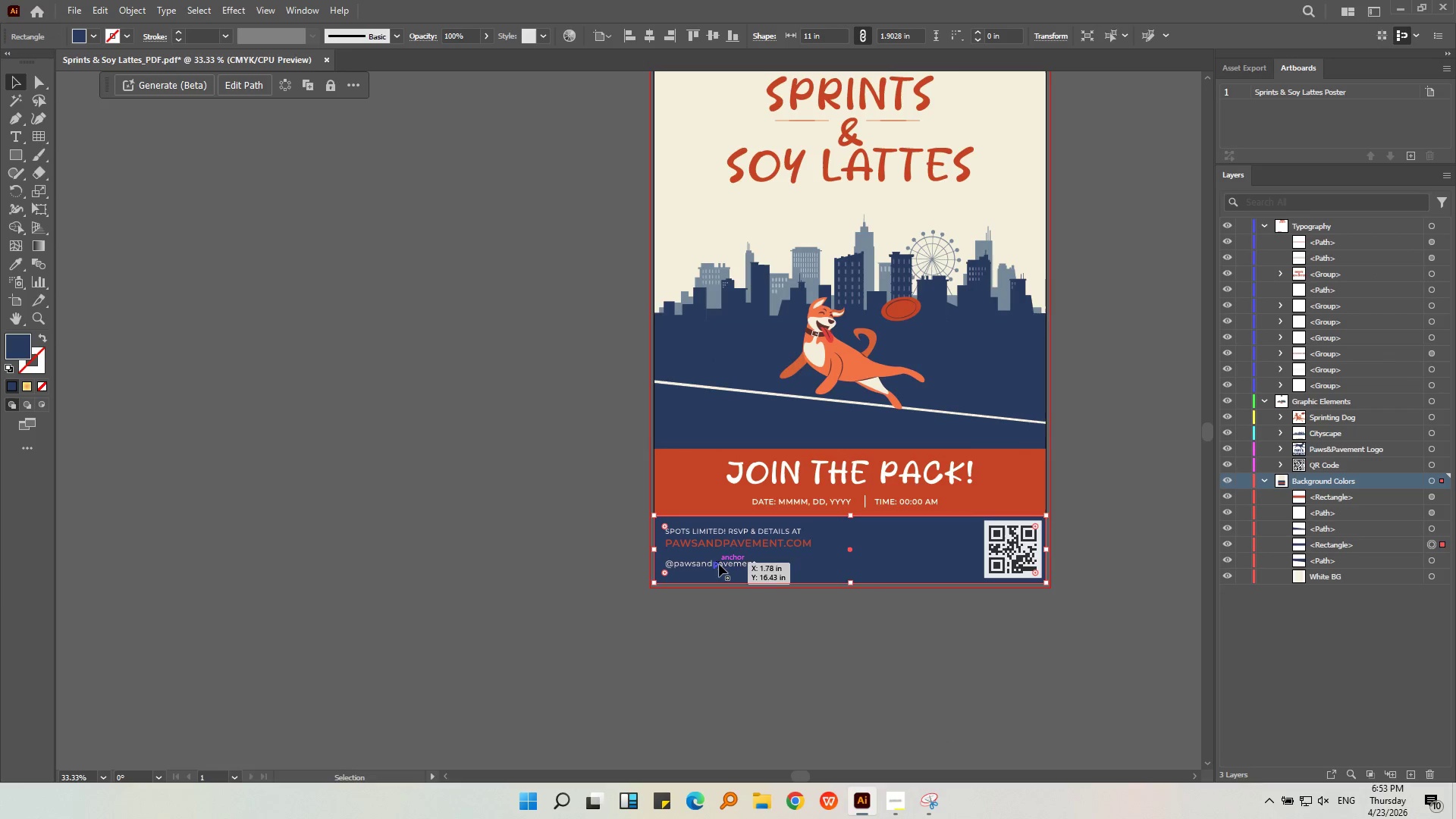 
left_click([719, 565])
 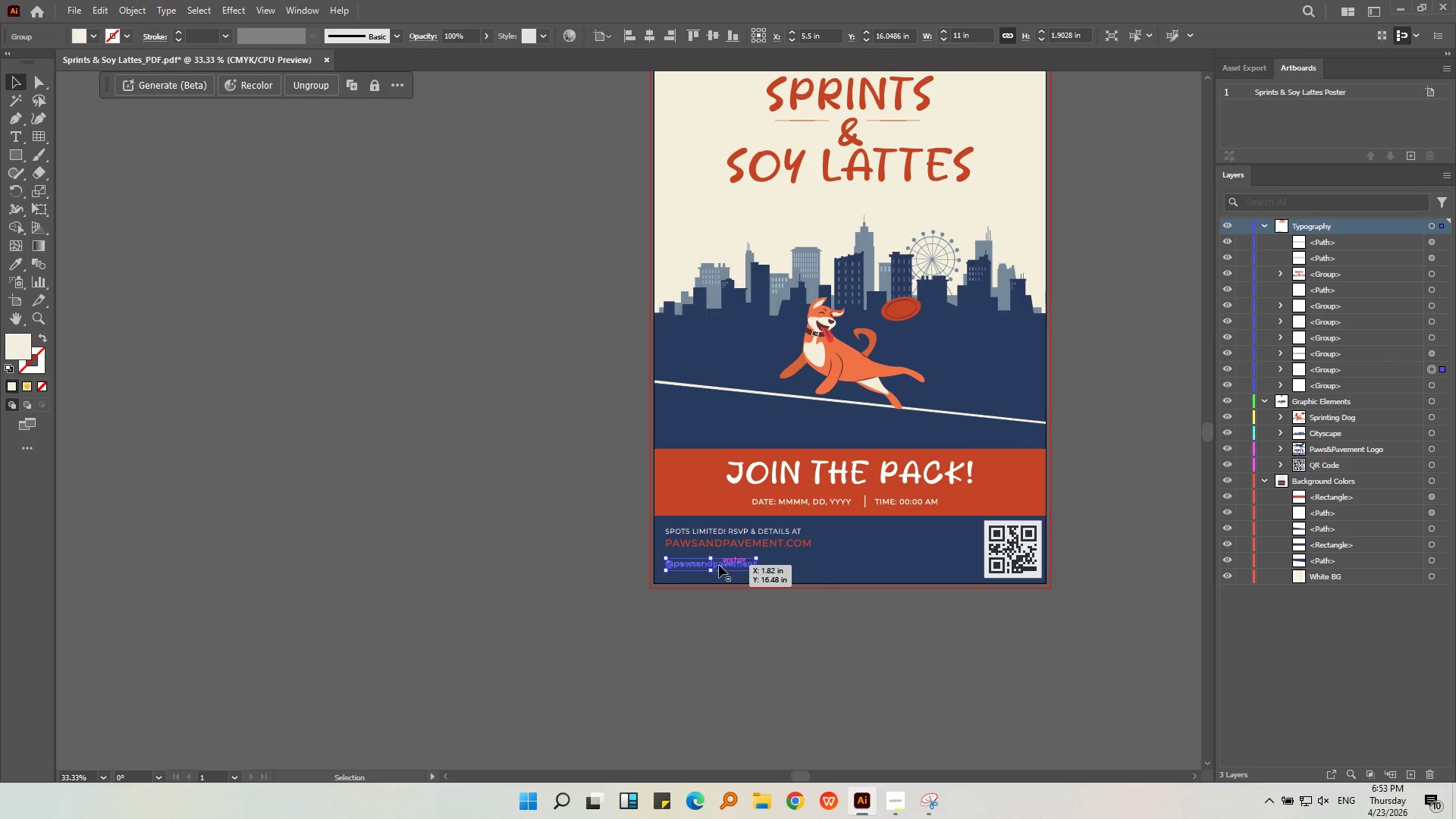 
hold_key(key=ShiftLeft, duration=3.34)
double_click([736, 534])
 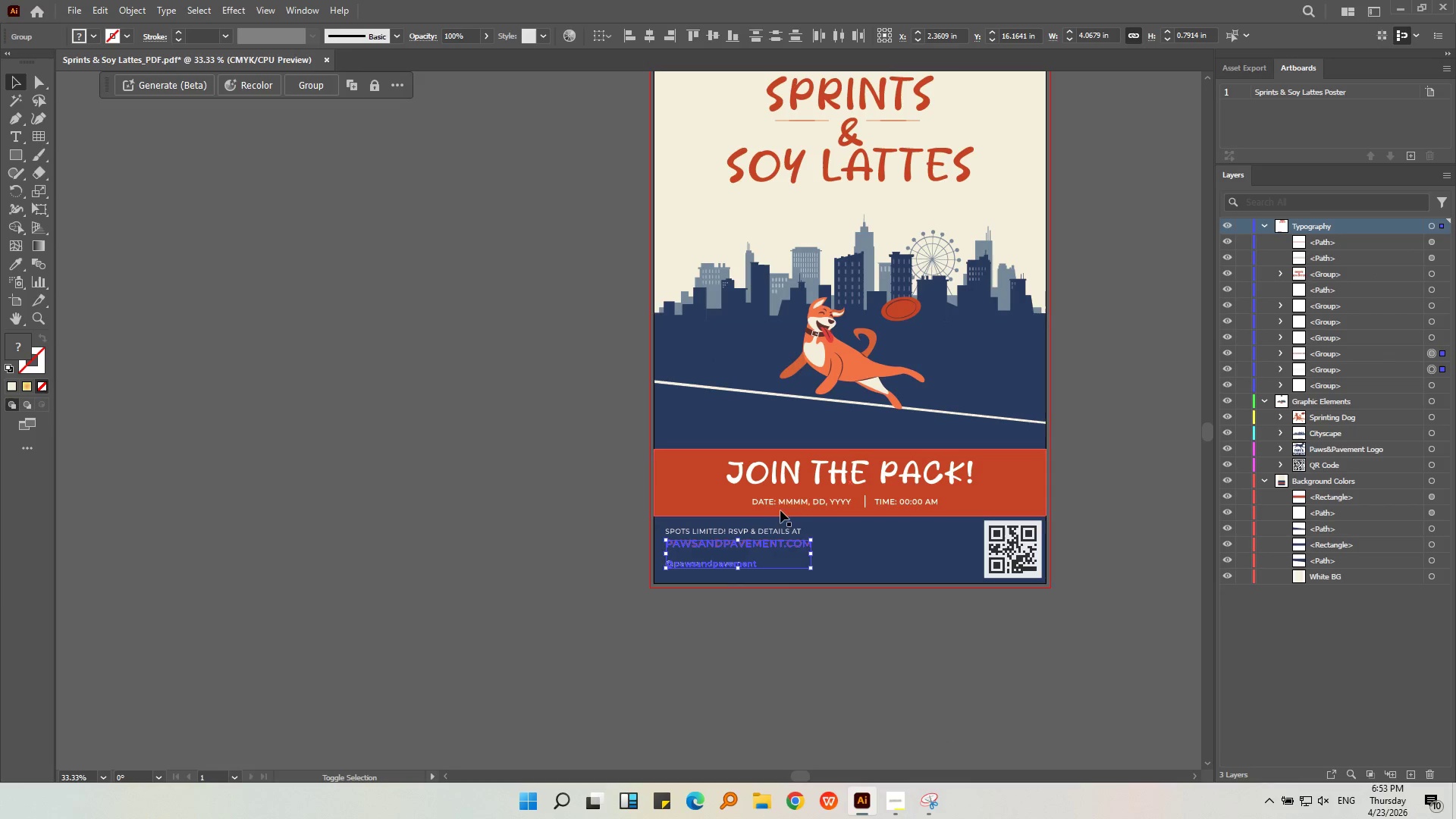 
left_click([783, 502])
 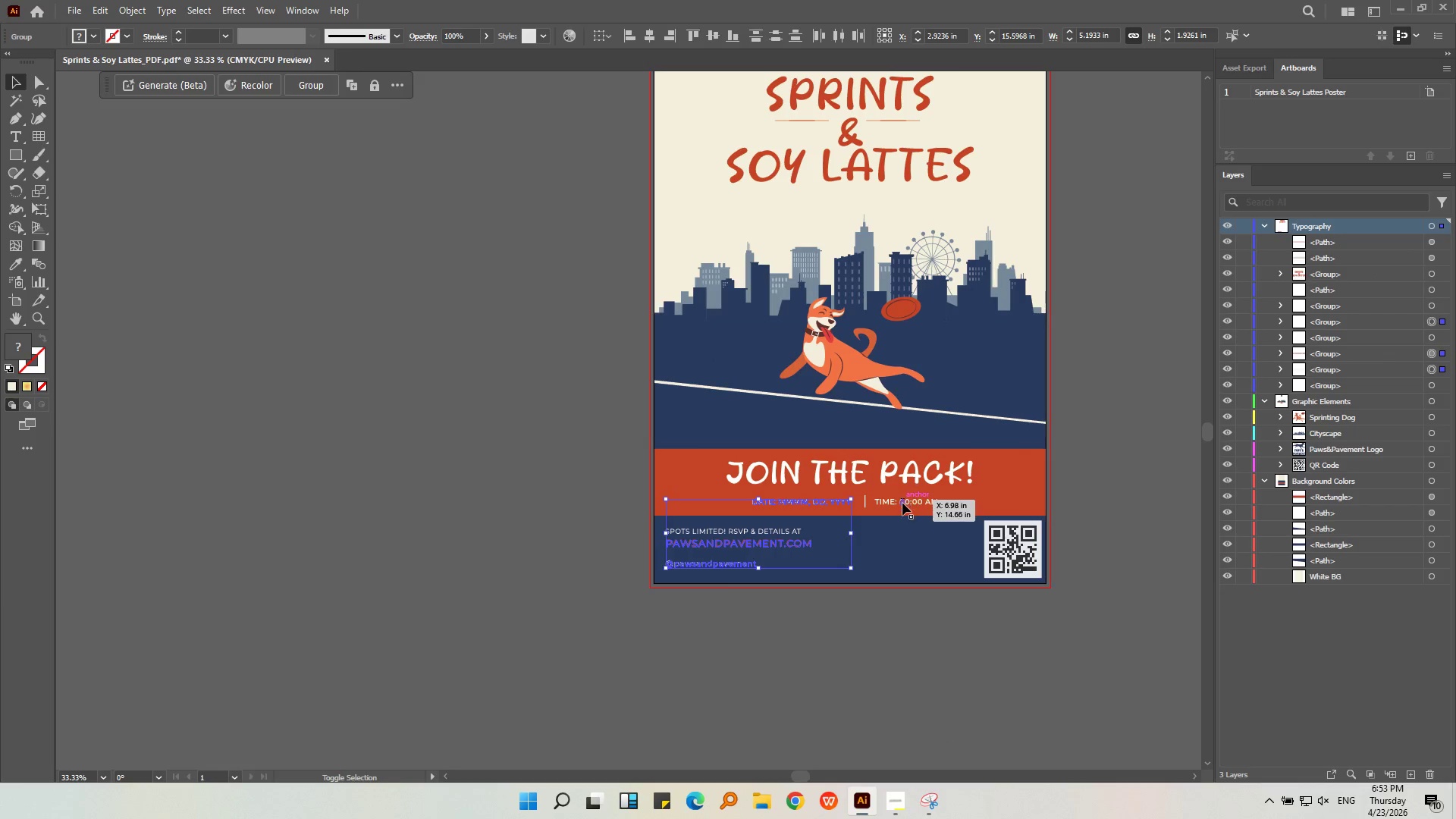 
left_click([902, 503])
 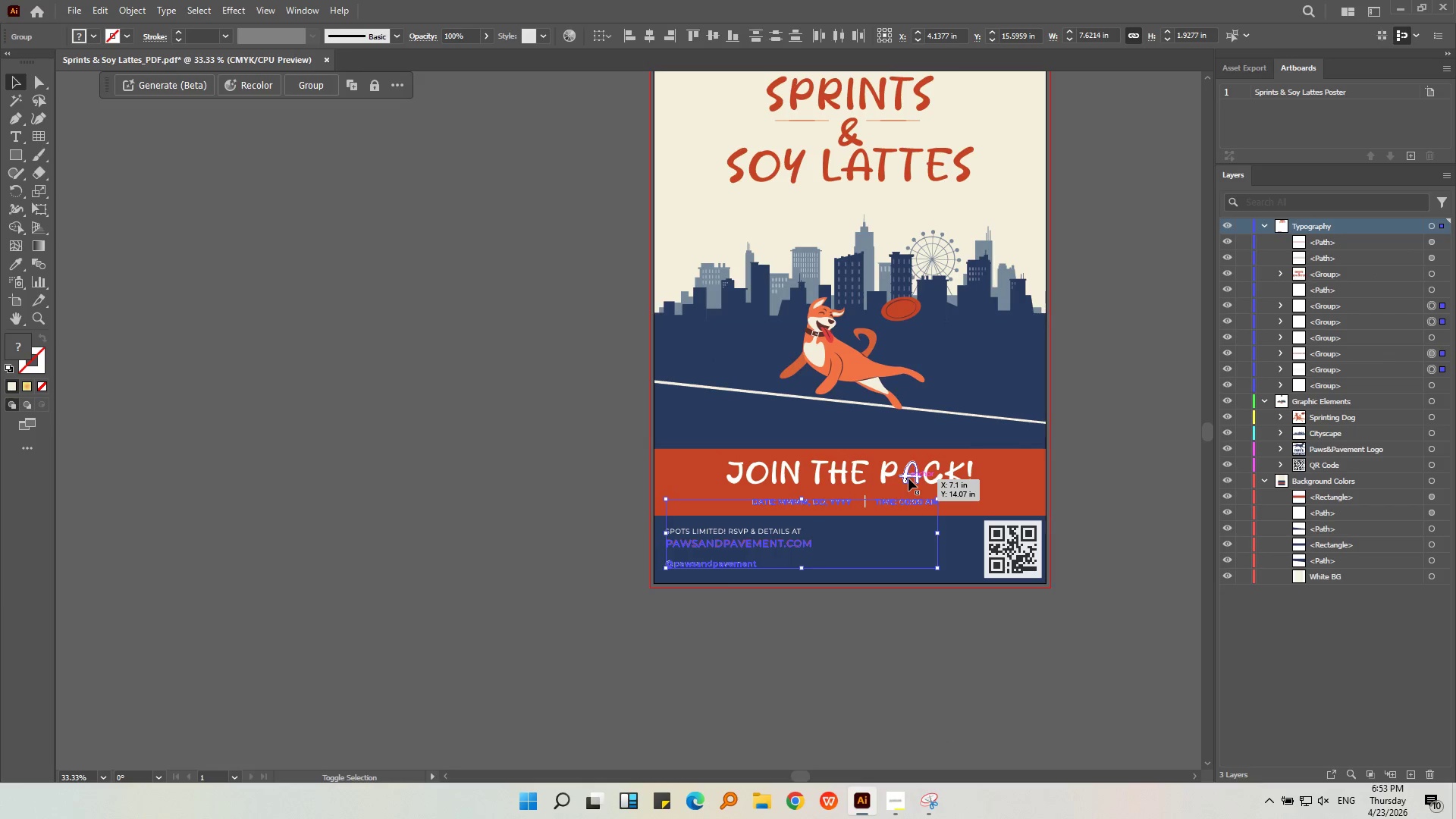 
left_click([908, 479])
 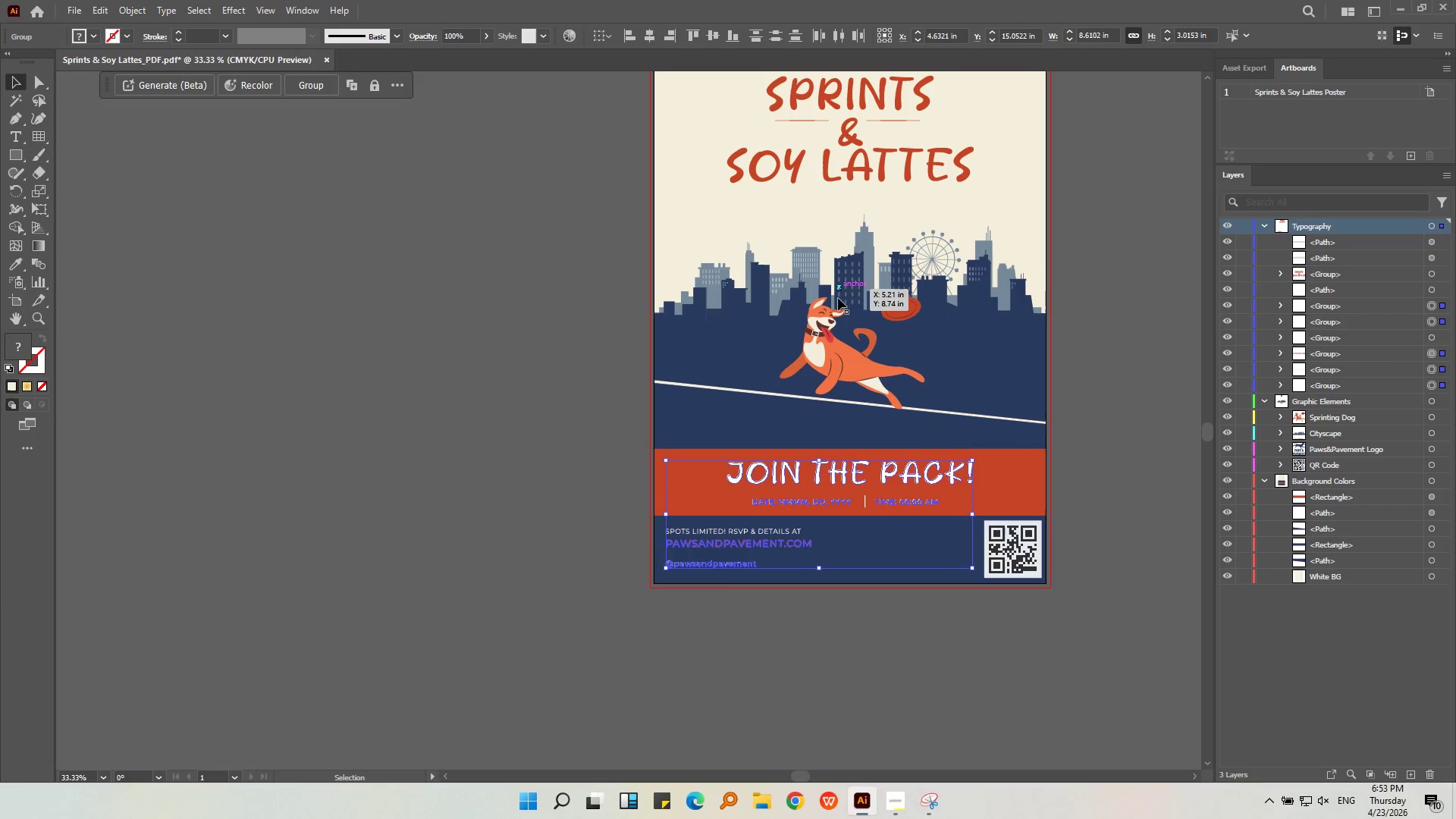 
hold_key(key=ShiftLeft, duration=0.47)
left_click([866, 171])
 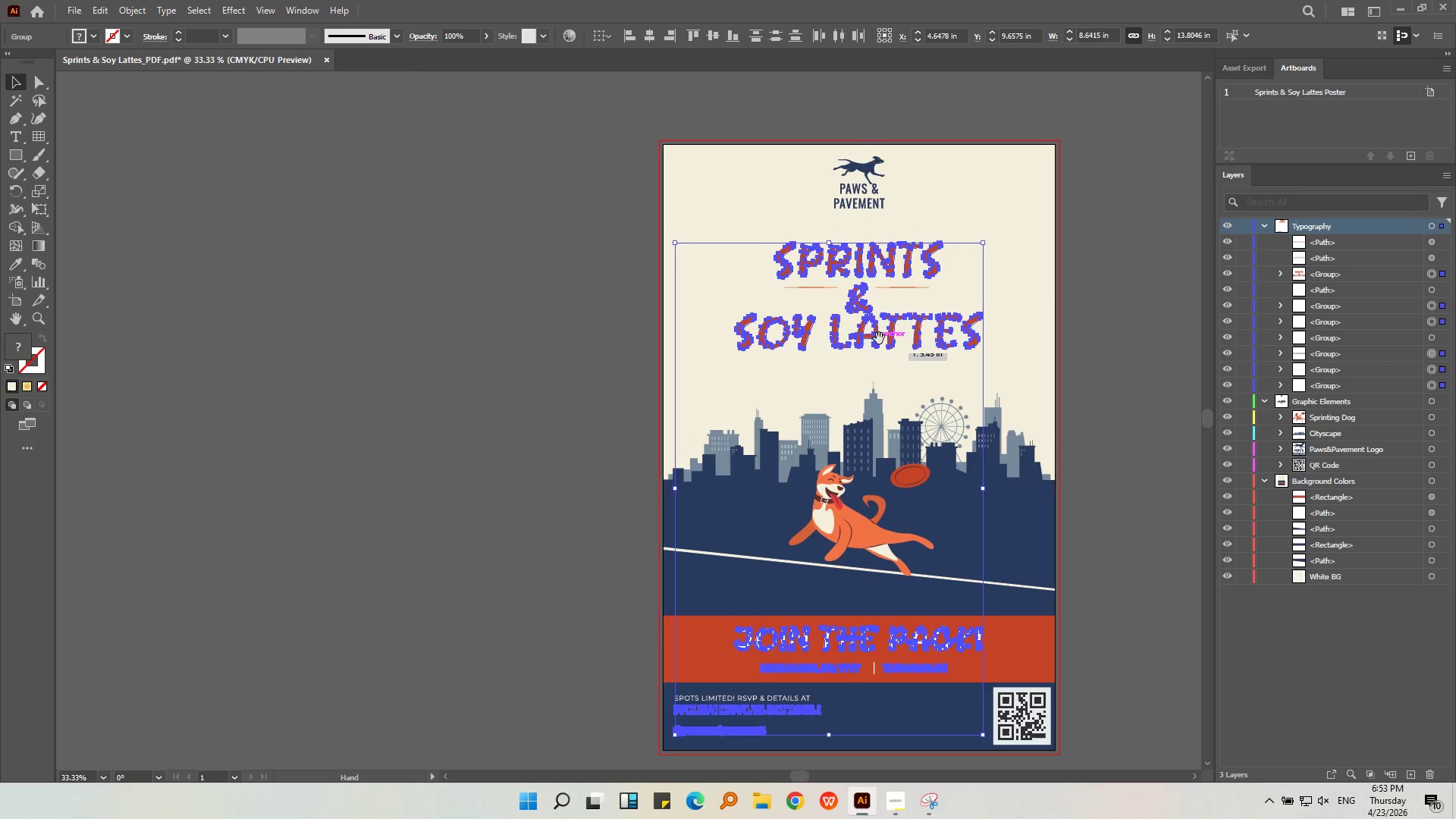 
hold_key(key=ShiftLeft, duration=0.91)
left_click([871, 202])
 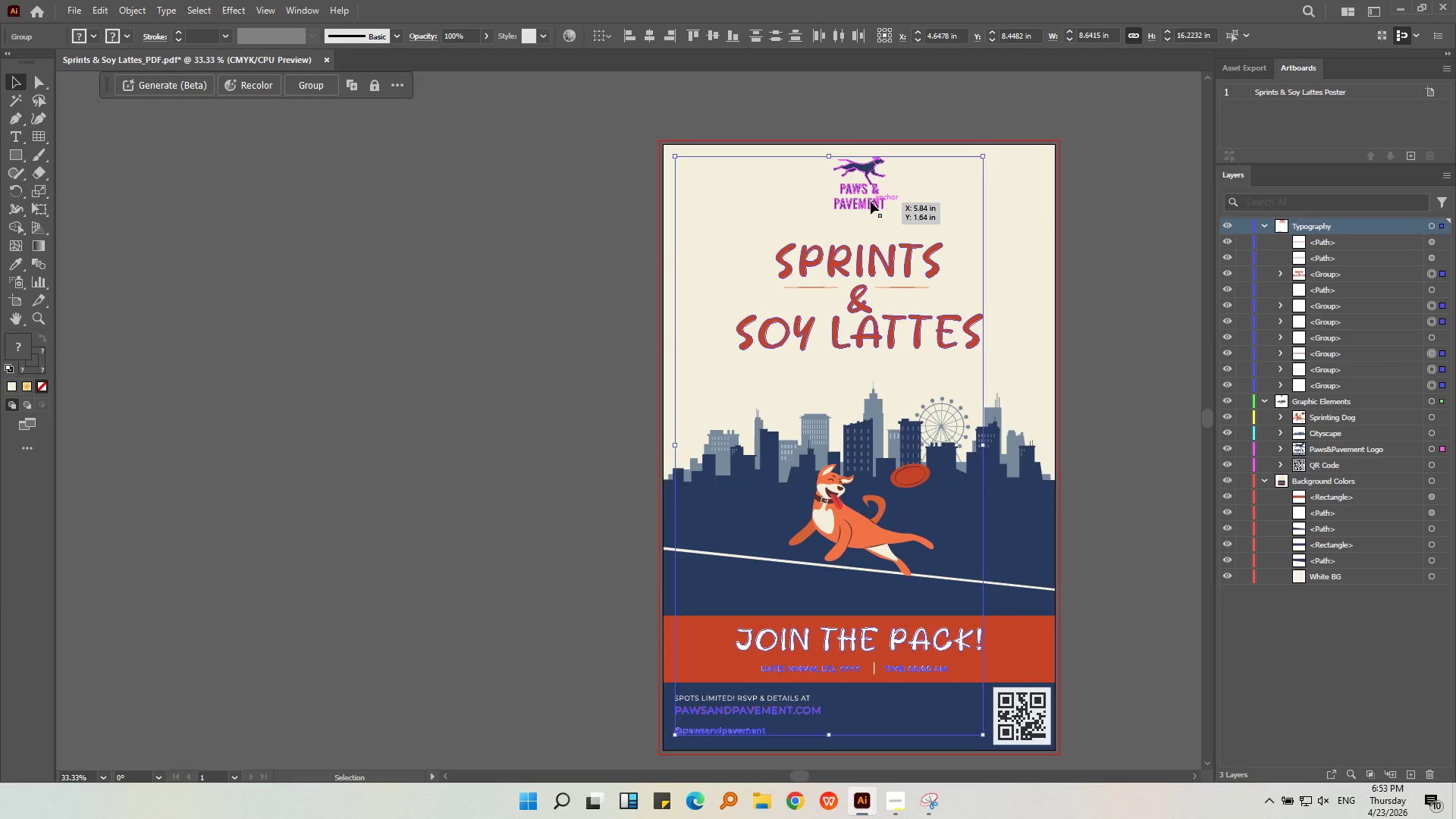 
key(Control+Shift+G)
 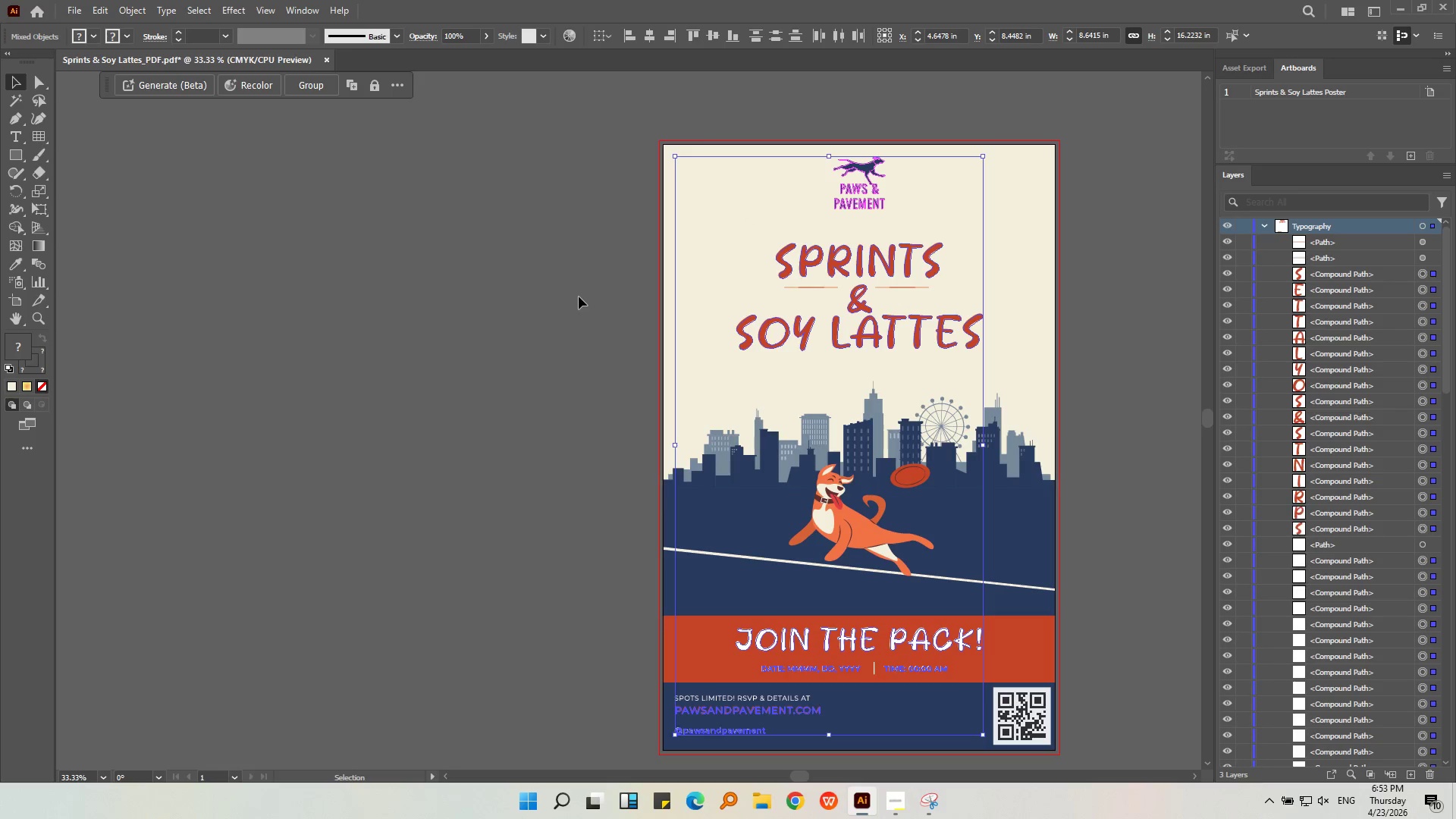 
left_click([578, 297])
 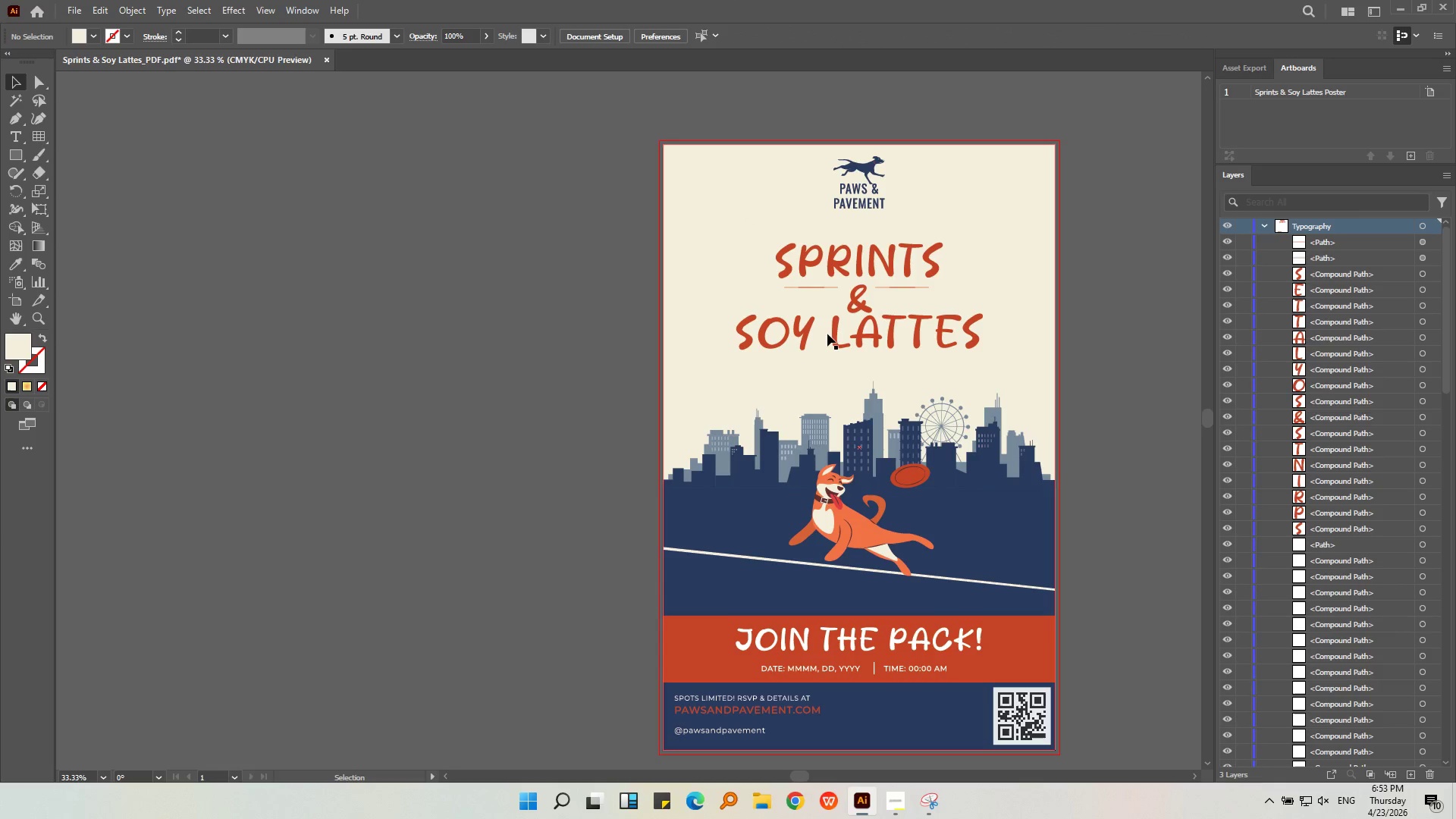 
left_click([834, 335])
 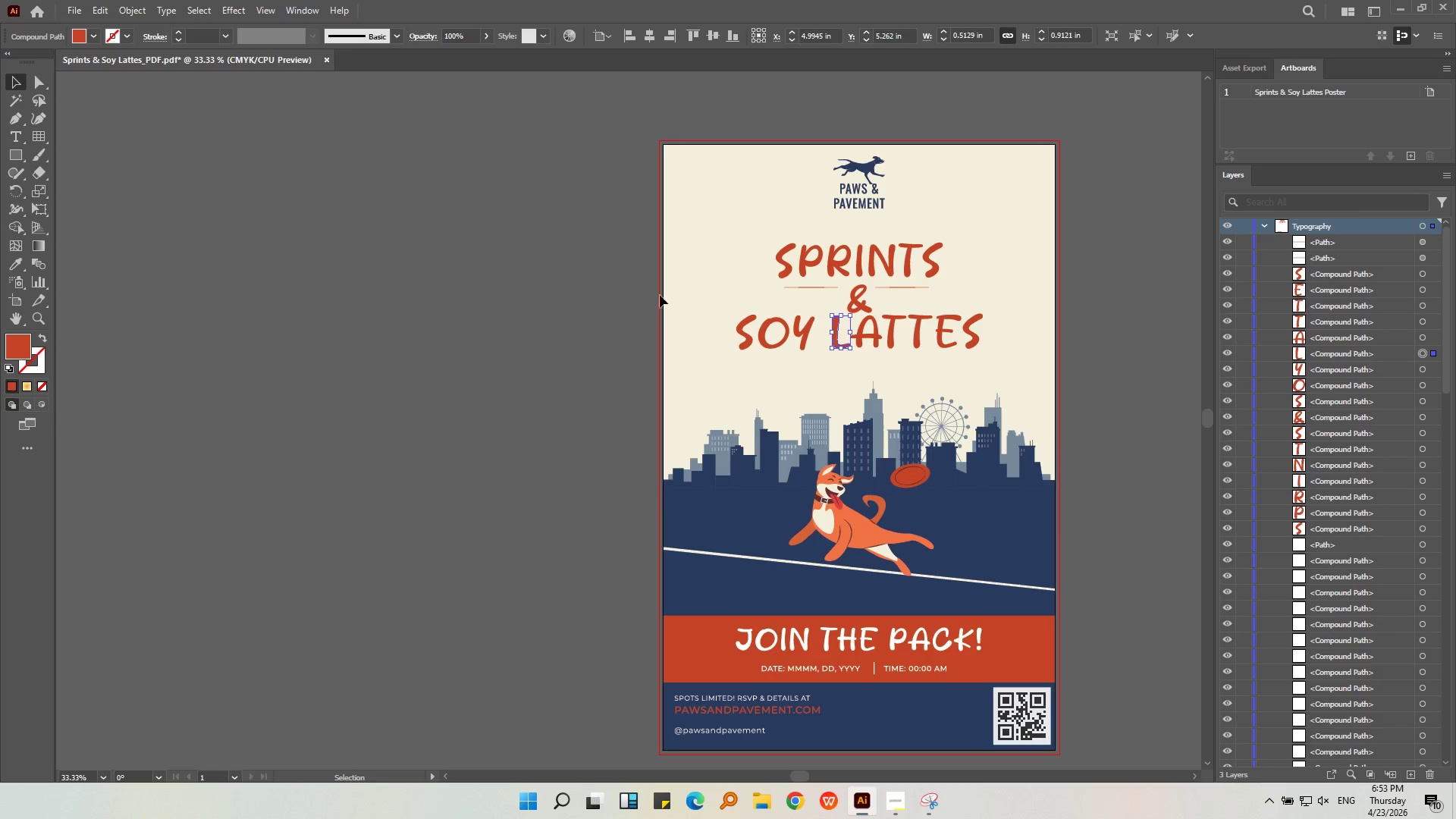 
left_click([1057, 337])
 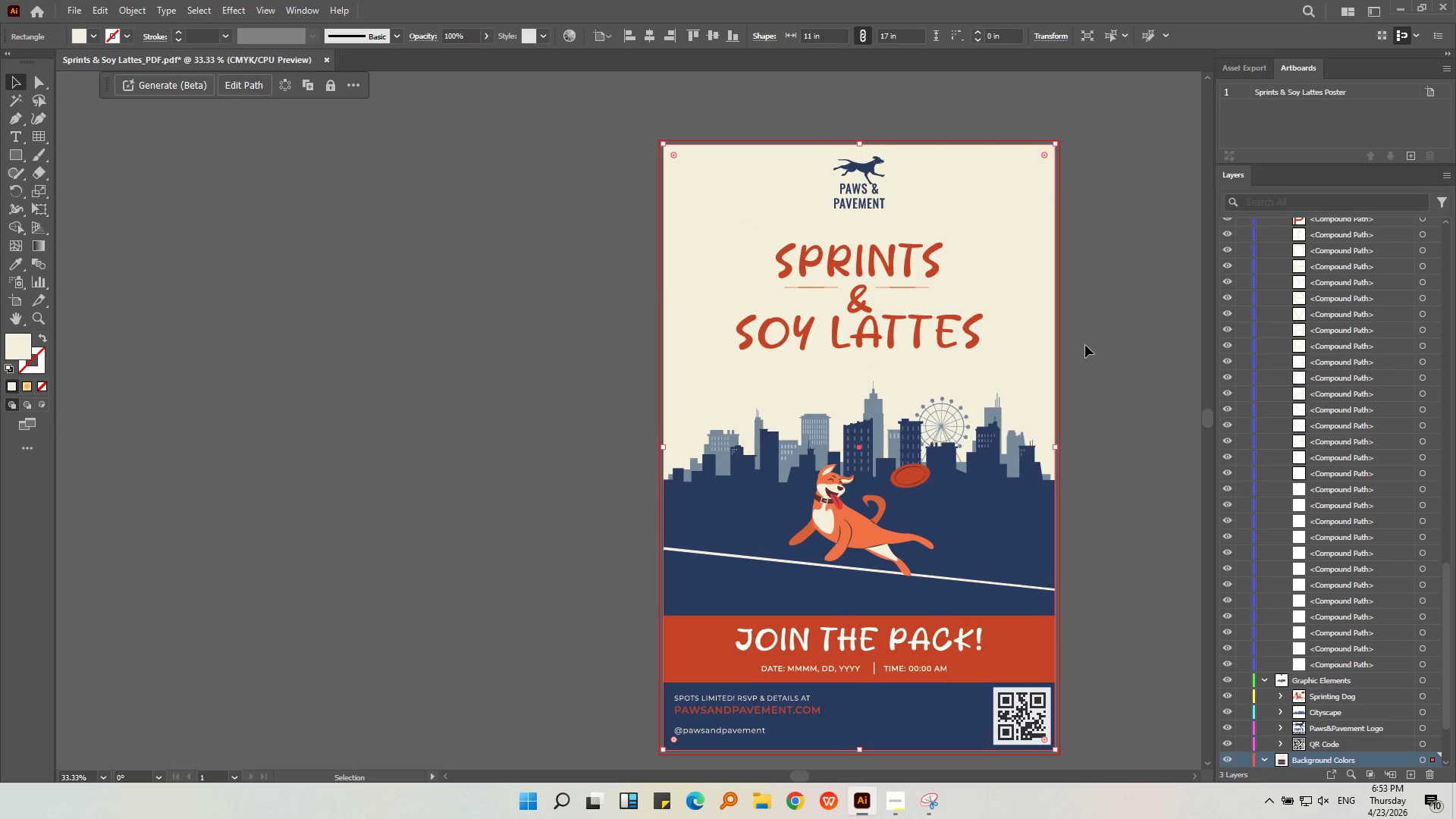 
left_click([1088, 344])
 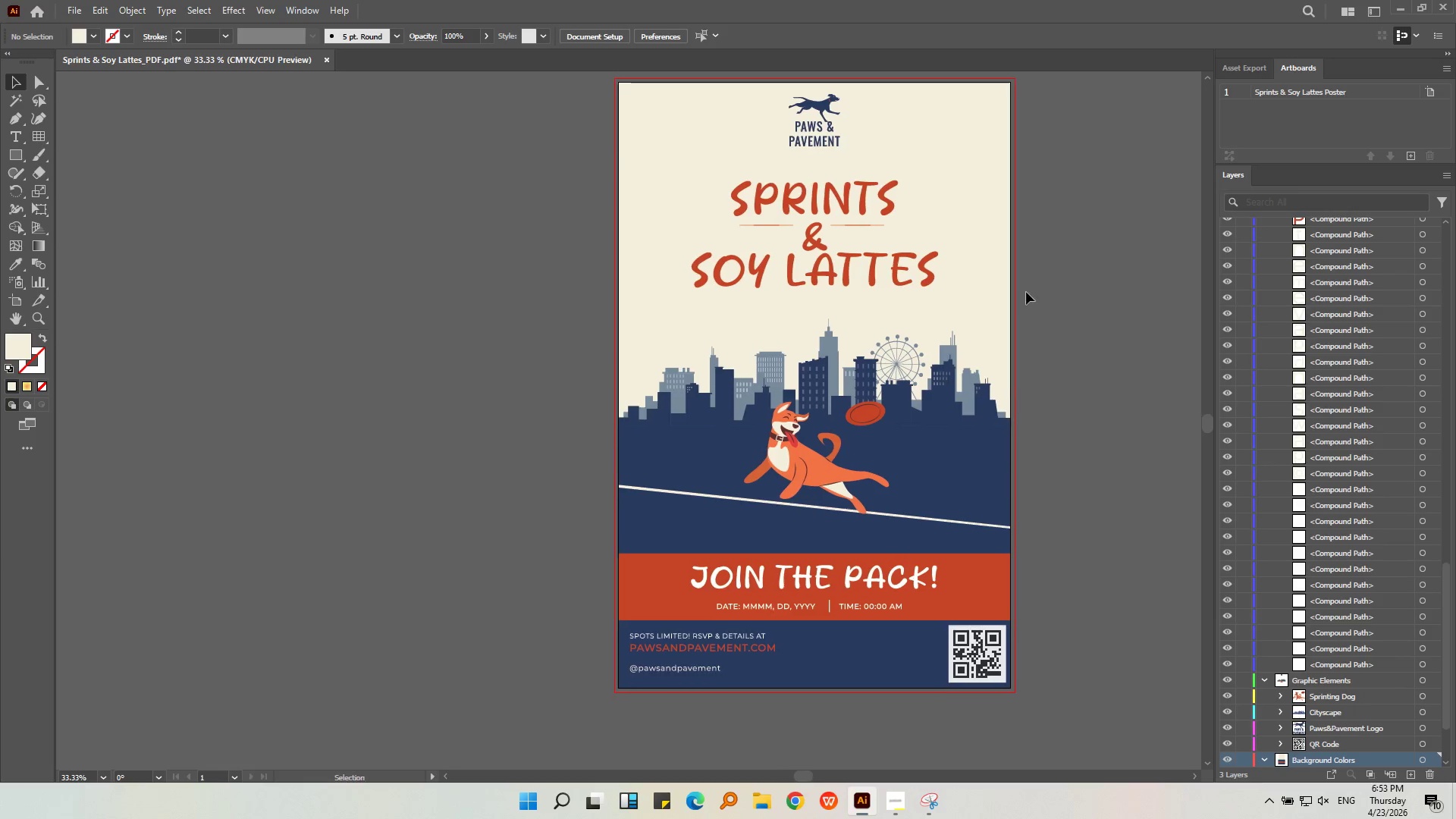 
left_click([1053, 293])
 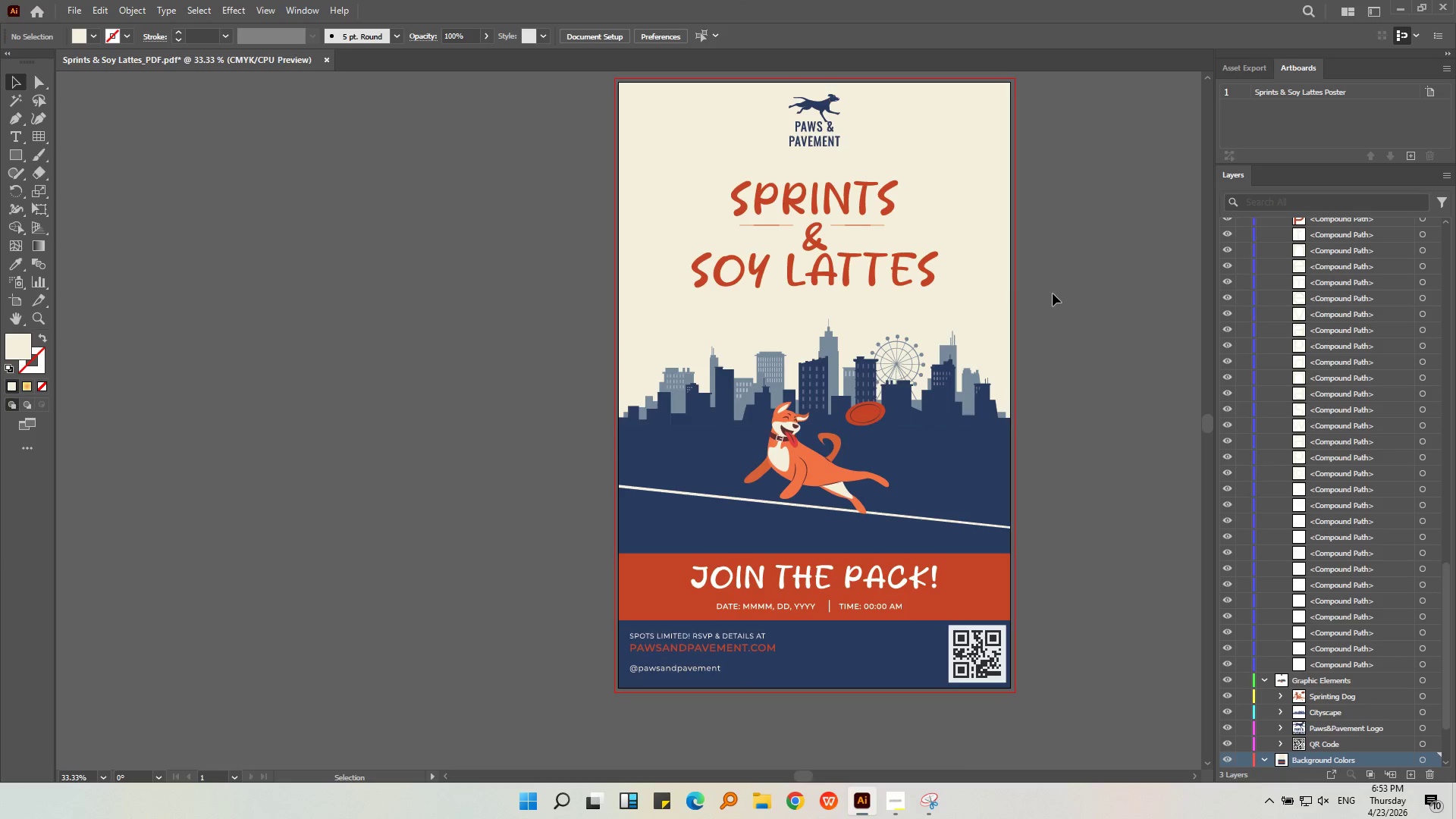 
key(Control+ControlLeft)
 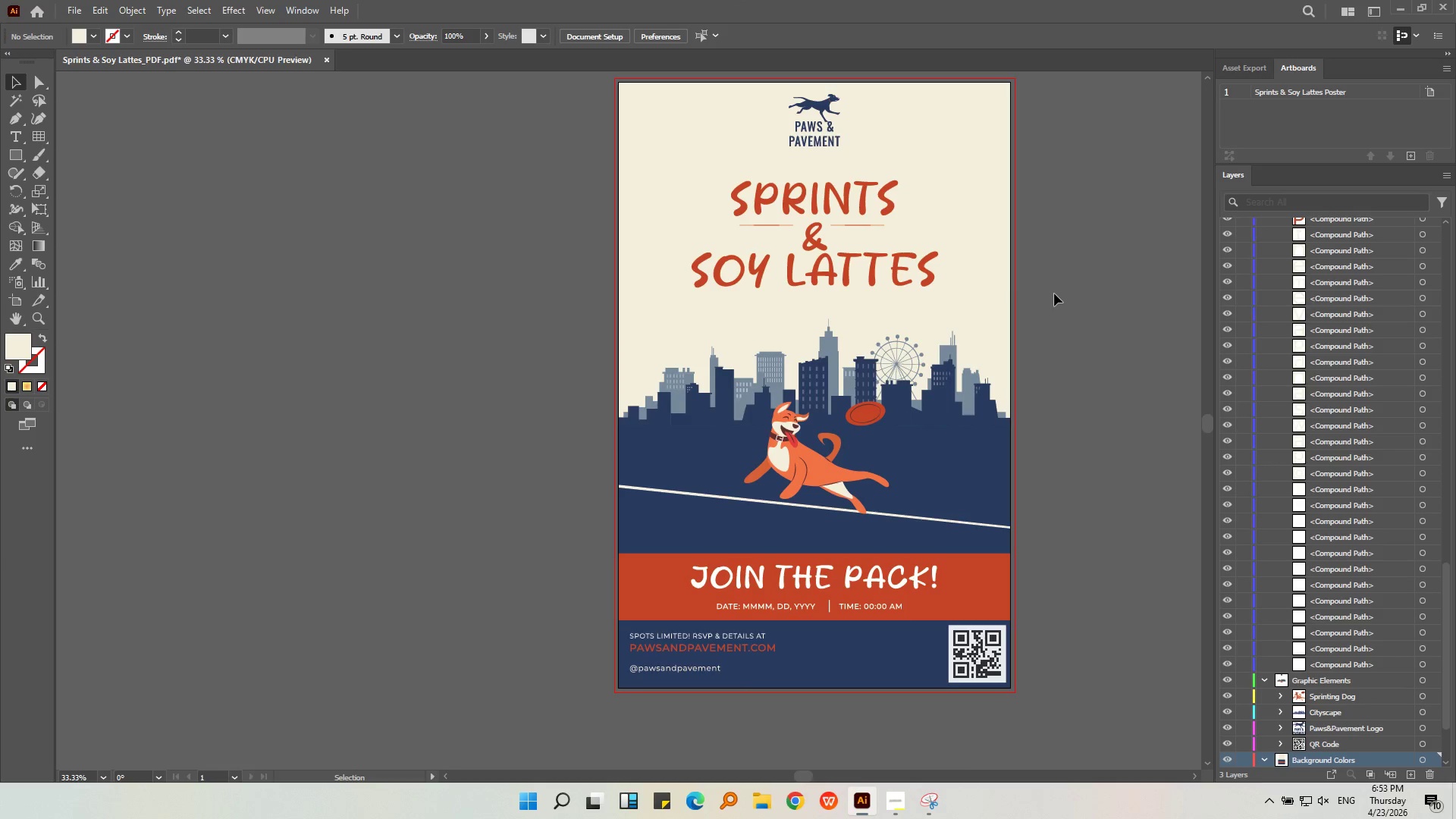 
right_click([1055, 292])
 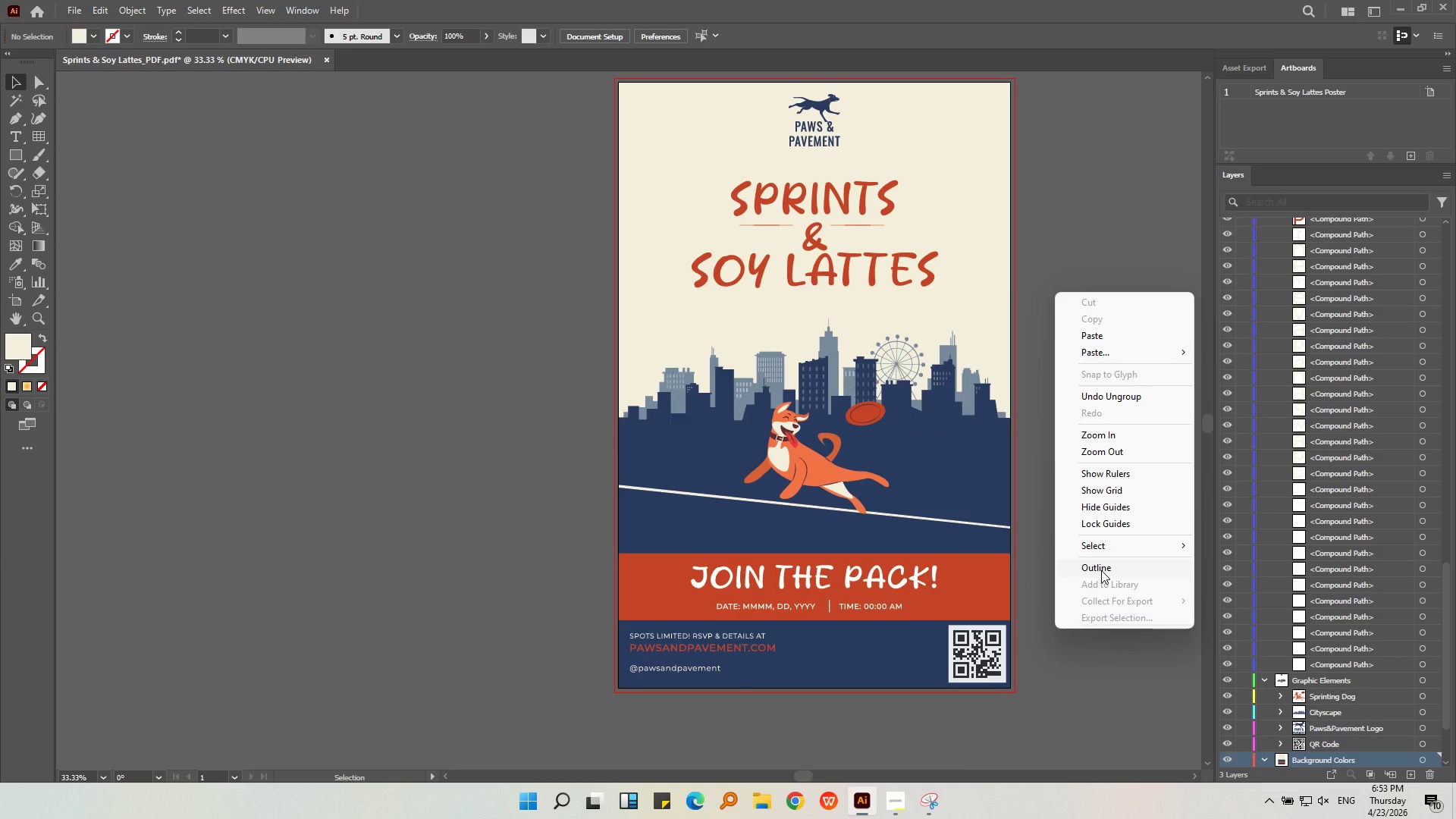 
left_click([1101, 570])
 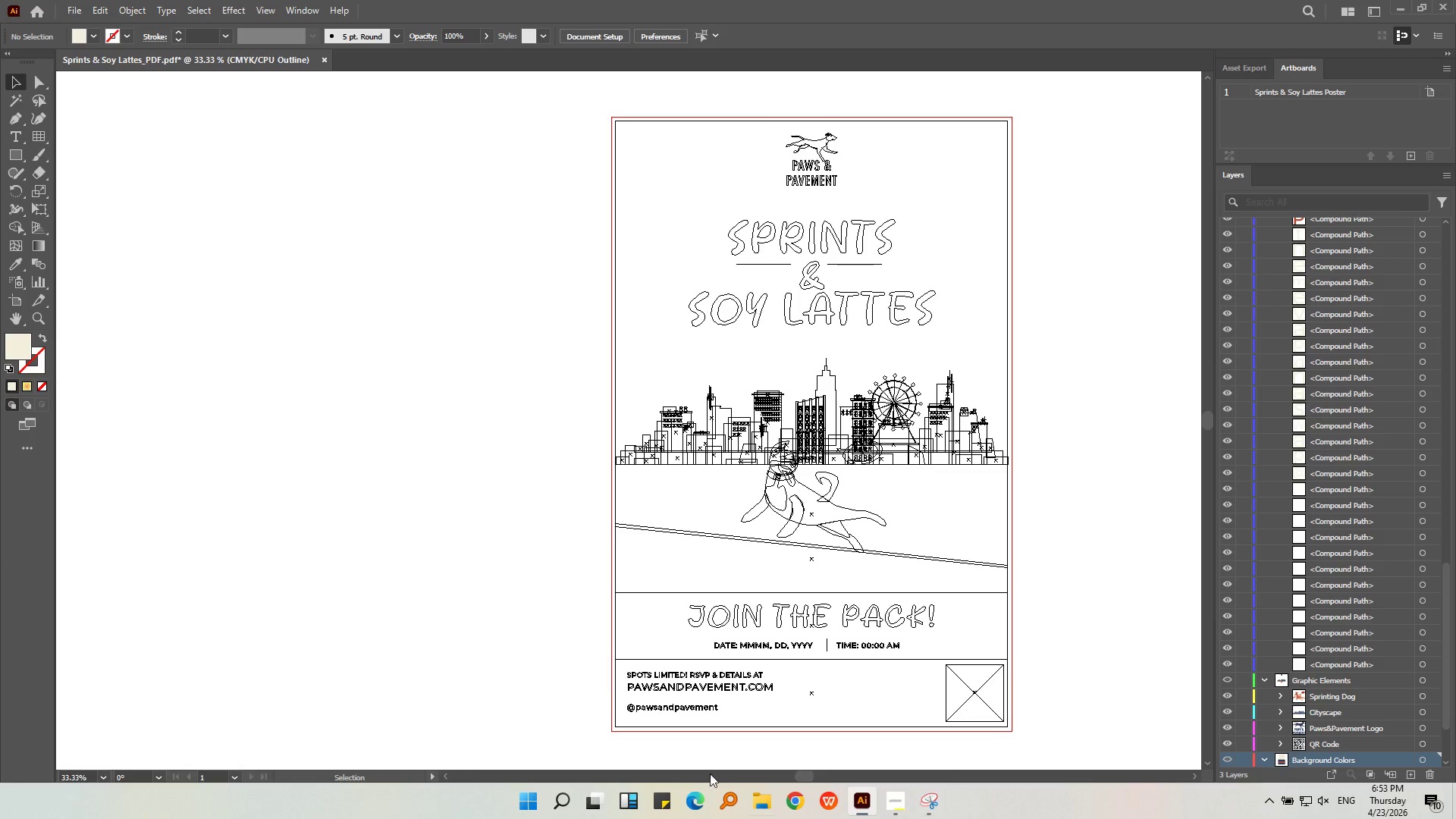 
hold_key(key=AltLeft, duration=1.11)
scroll: coordinate [680, 717], scroll_direction: up, amount: 2.0
 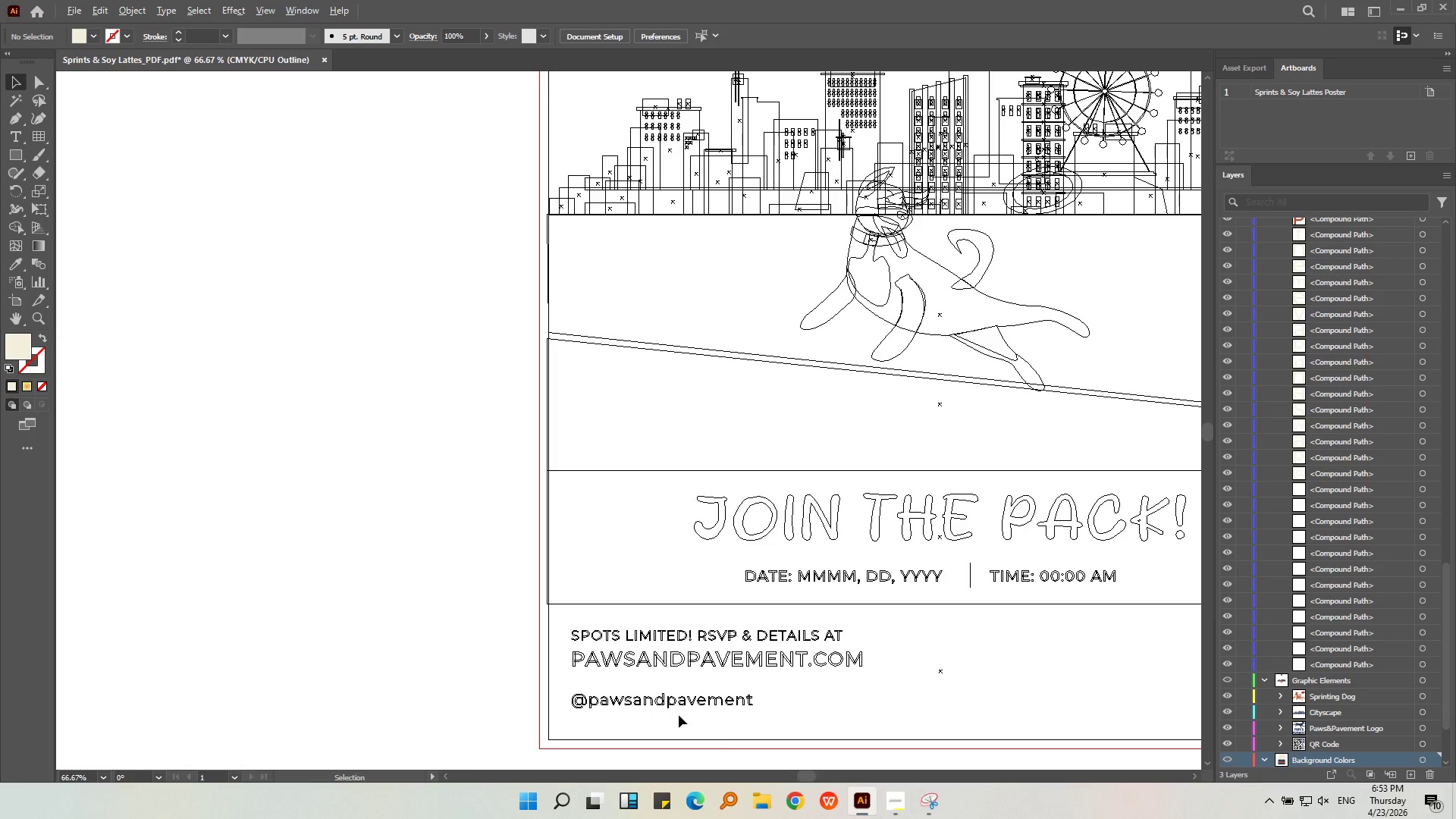 
scroll: coordinate [679, 715], scroll_direction: down, amount: 1.0
 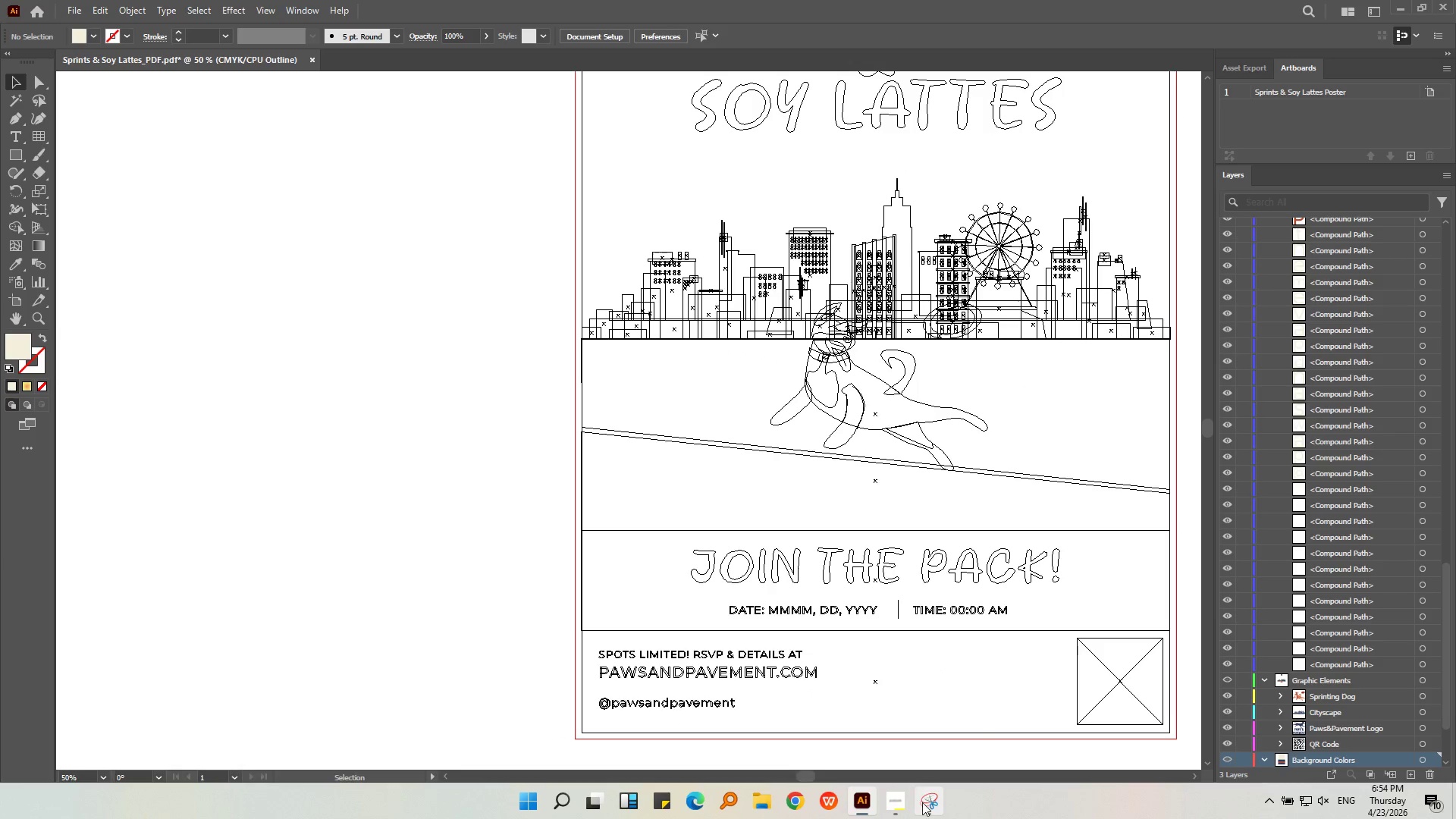 
left_click([924, 802])
 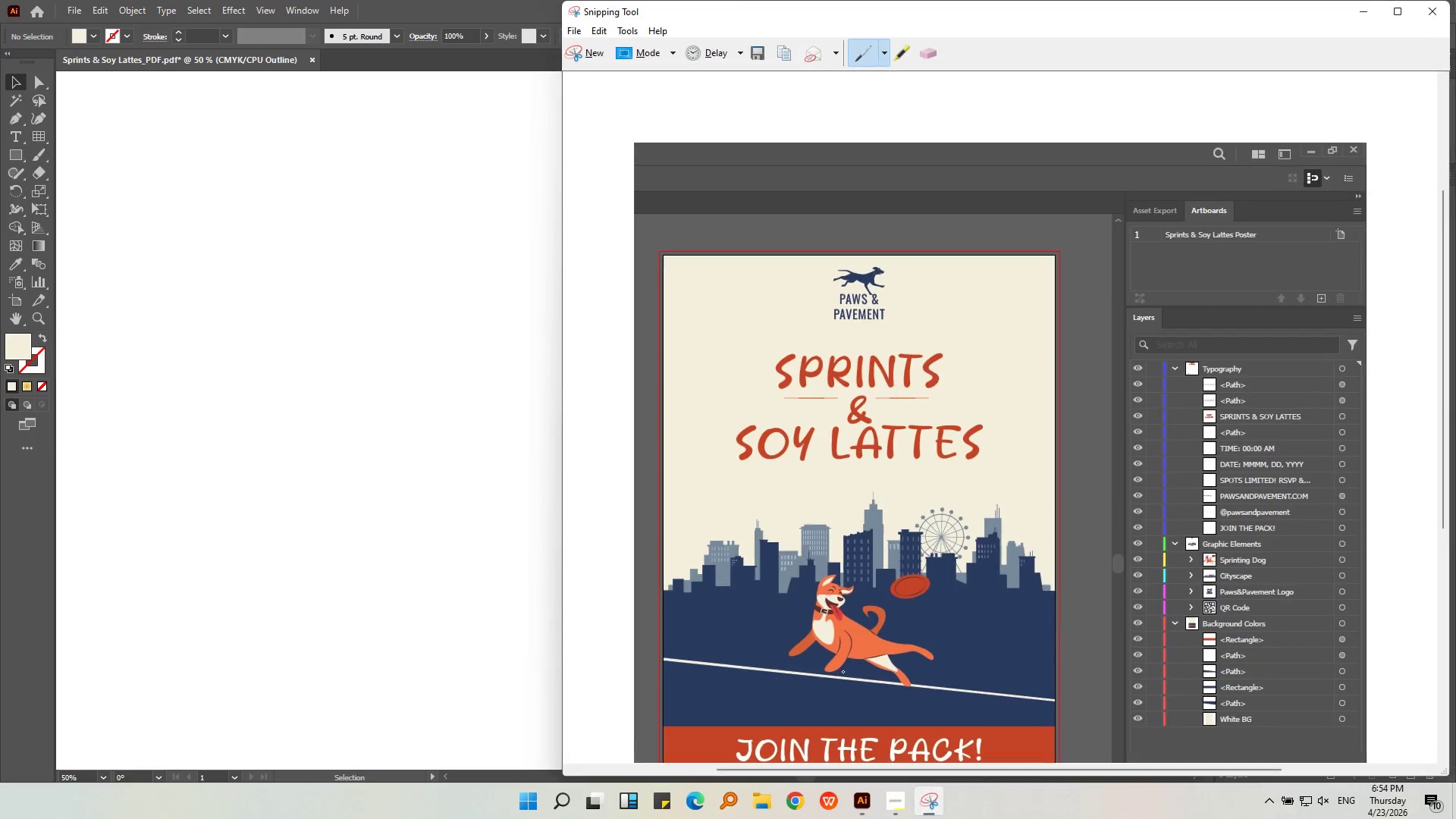 
key(Alt+AltLeft)
 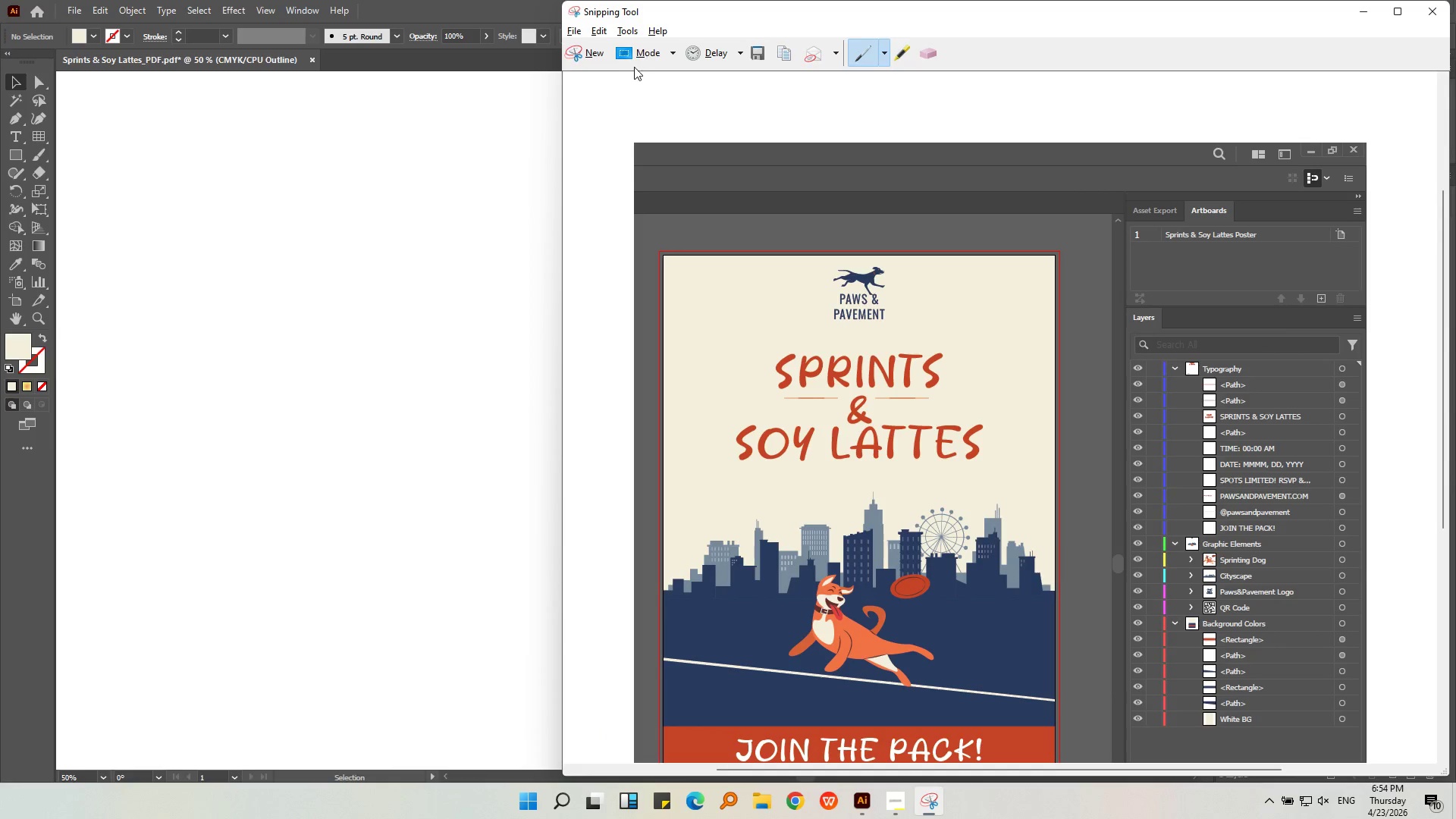 
left_click([597, 58])
 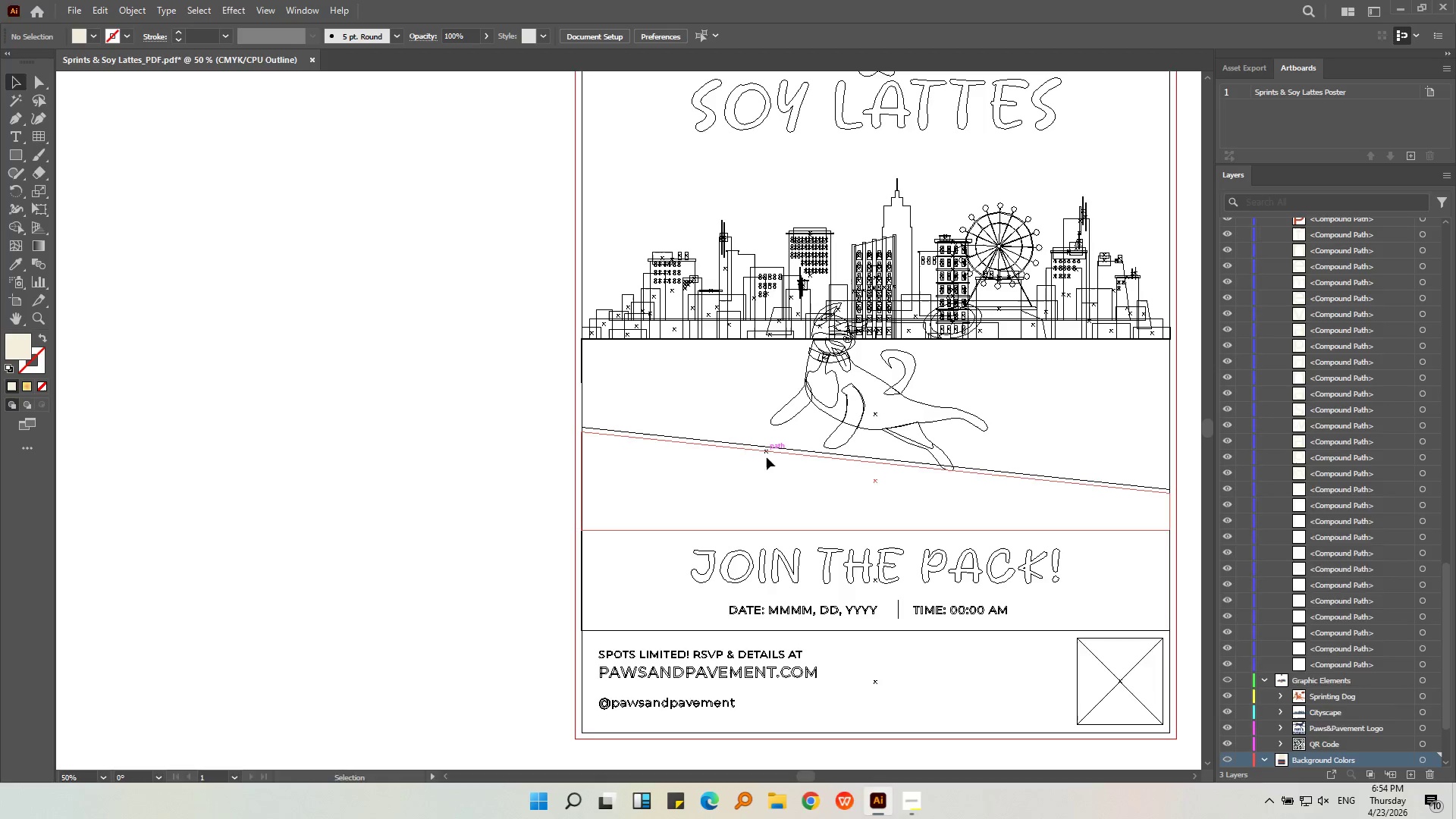 
hold_key(key=AltLeft, duration=0.34)
 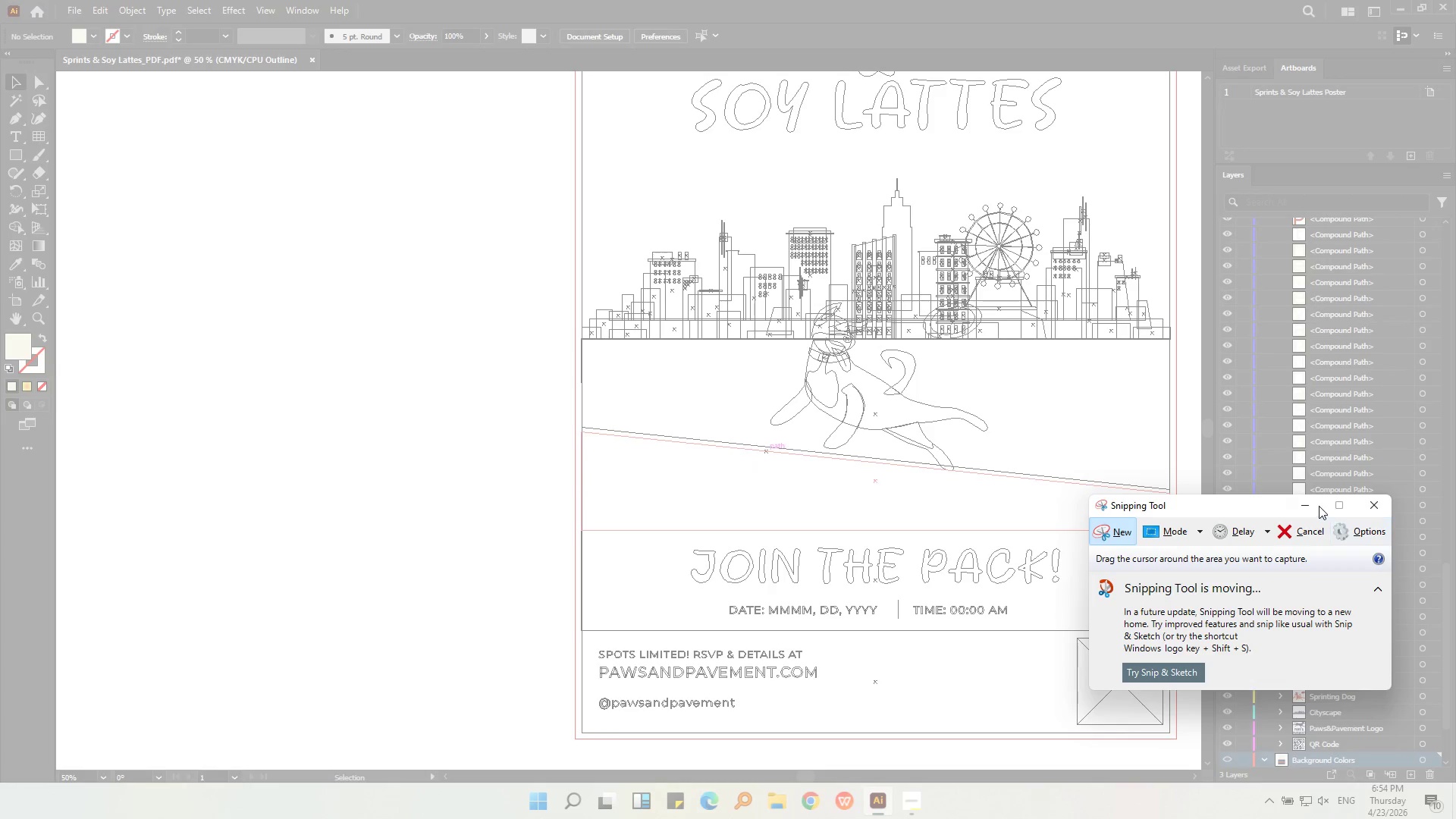 
left_click([1310, 507])
 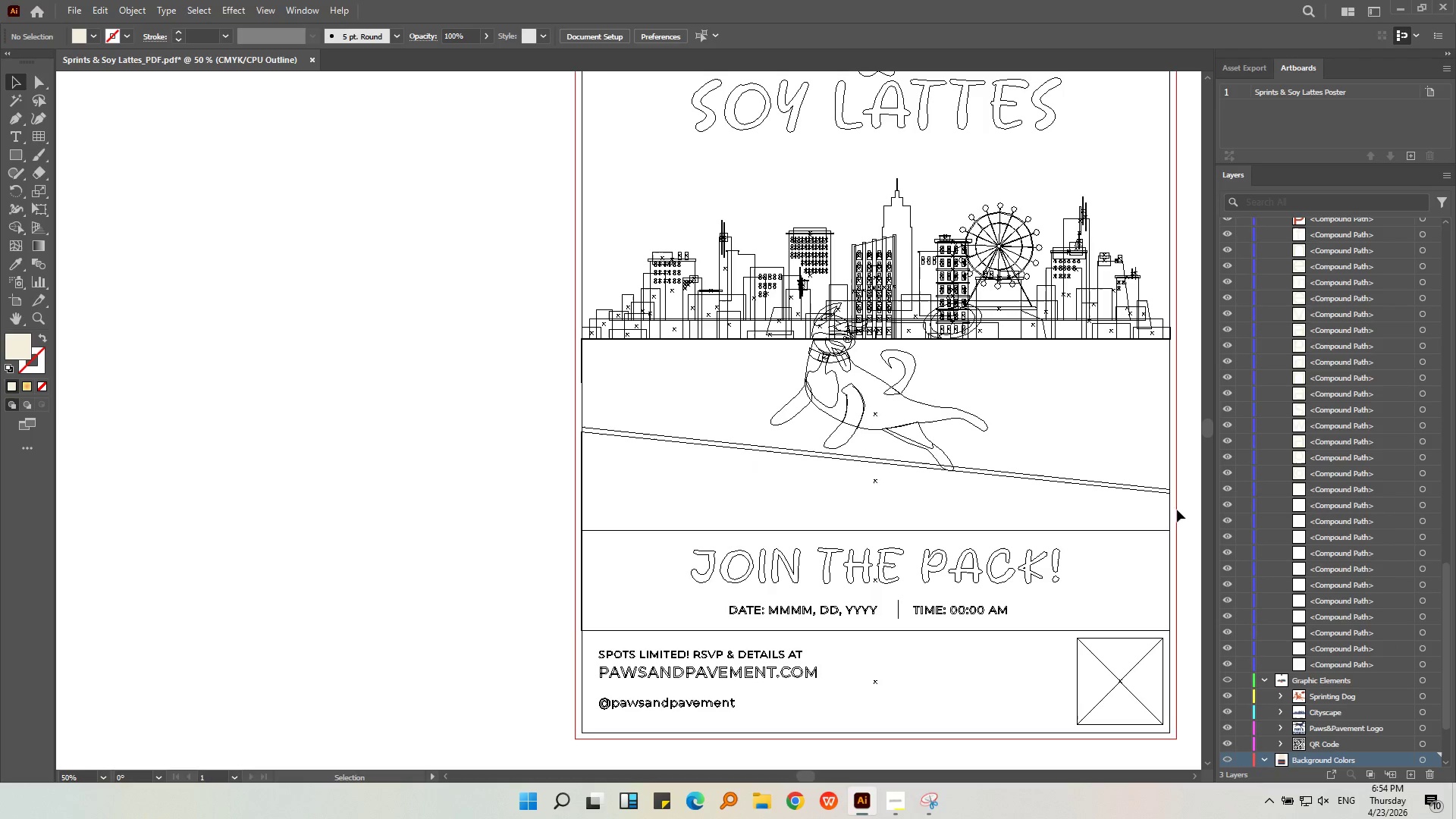 
scroll: coordinate [1351, 527], scroll_direction: down, amount: 9.0
 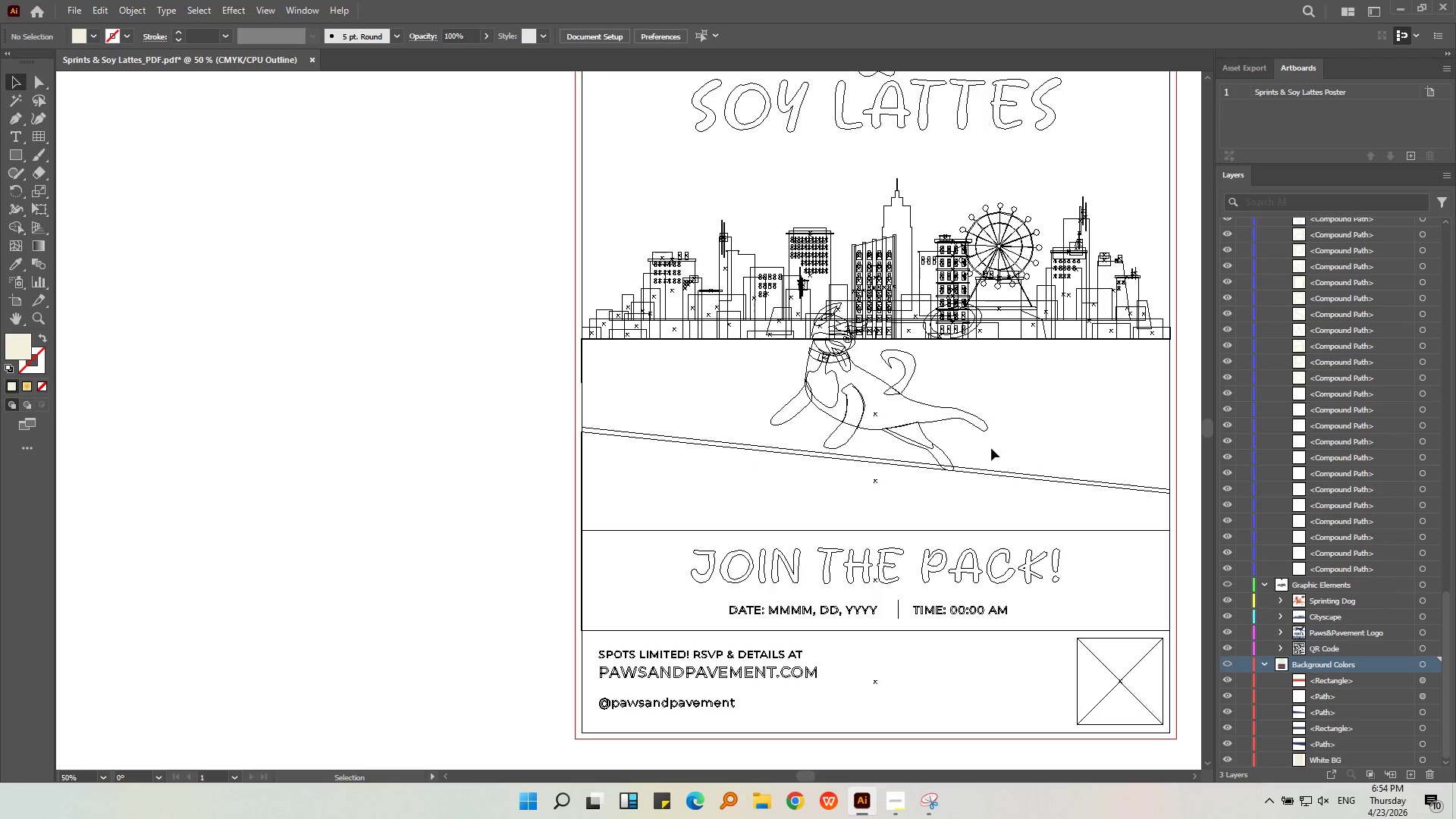 
hold_key(key=AltLeft, duration=0.45)
scroll: coordinate [992, 479], scroll_direction: down, amount: 1.0
 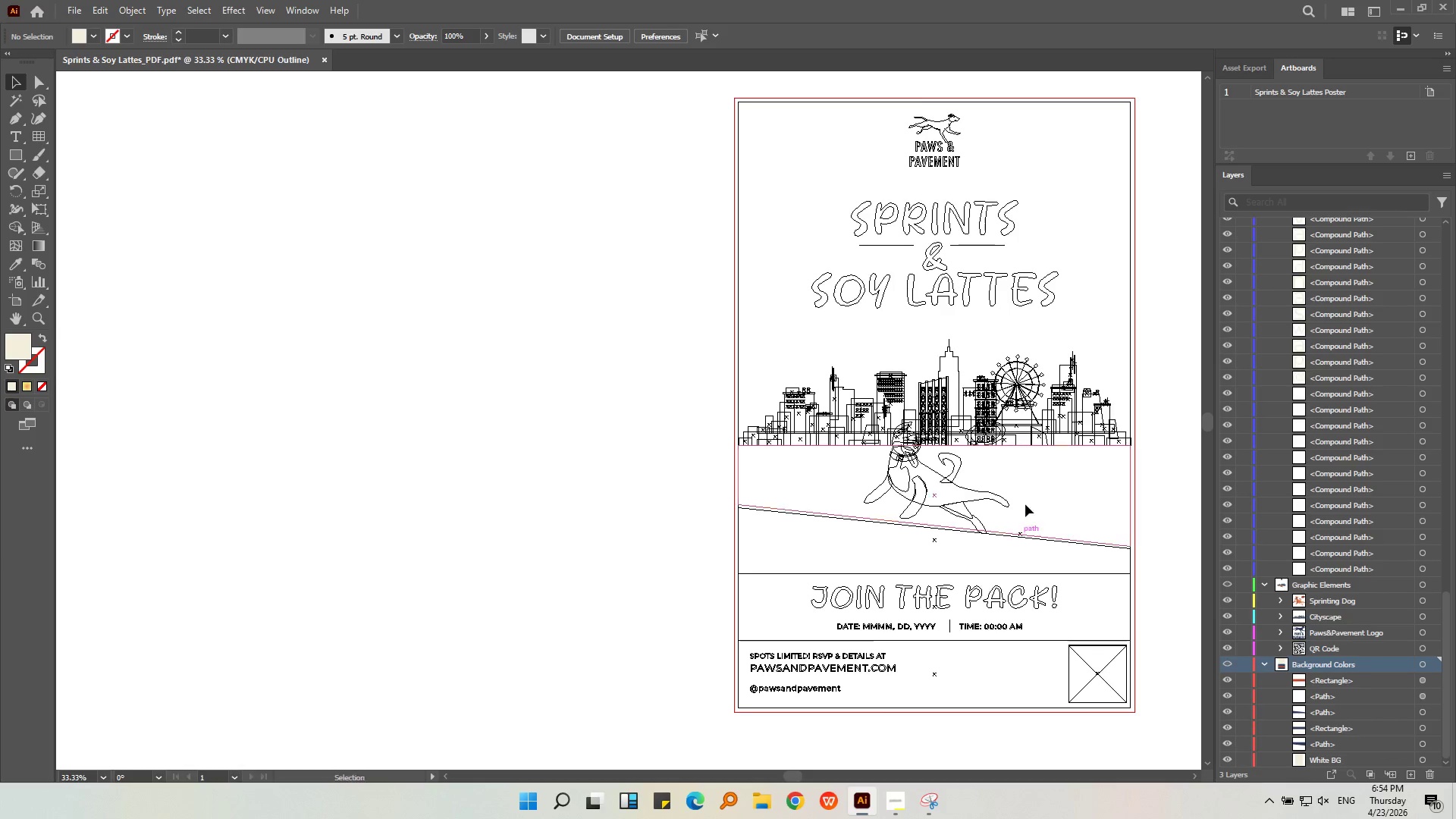 
left_click([935, 803])
 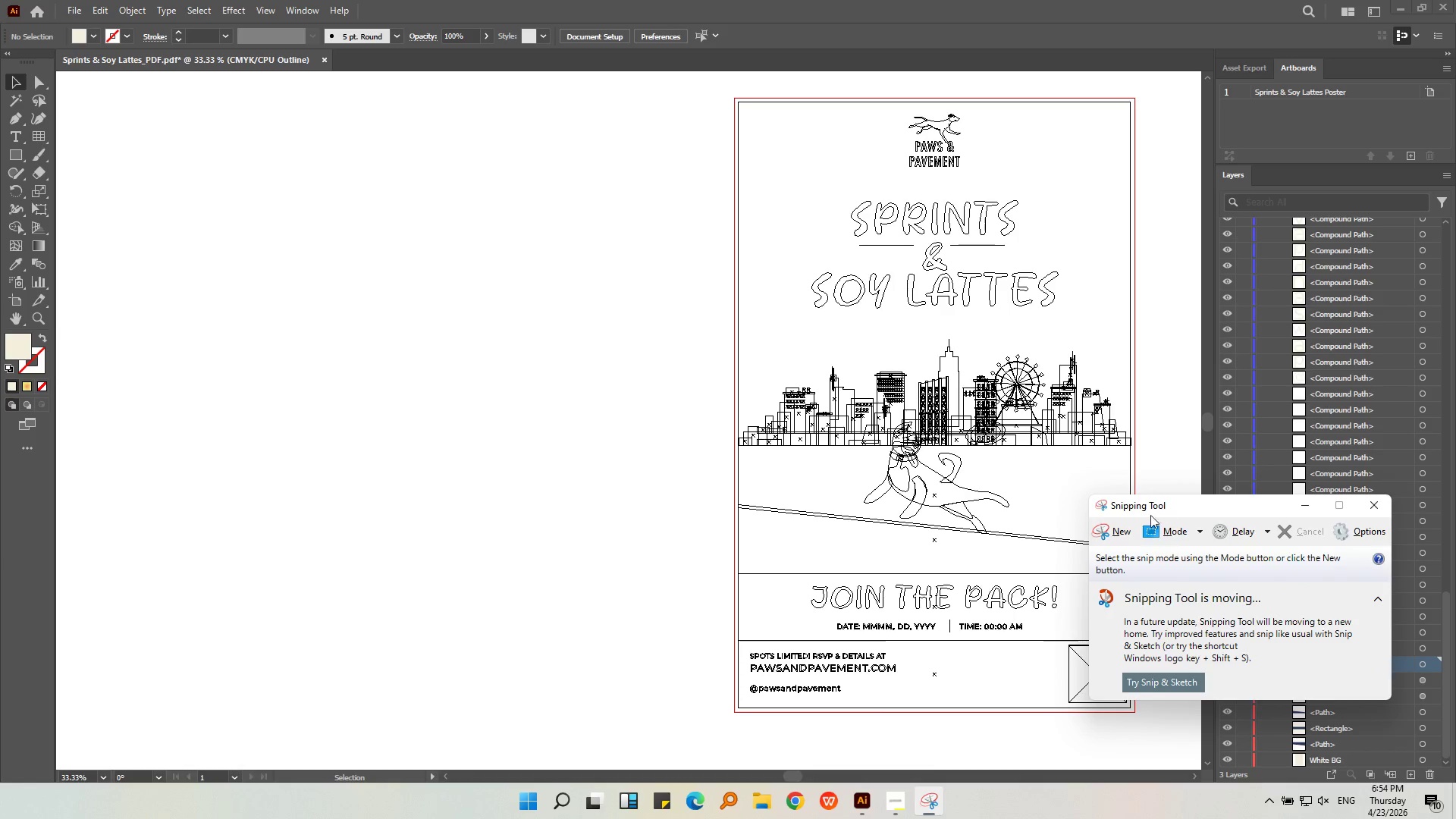 
left_click([1116, 537])
 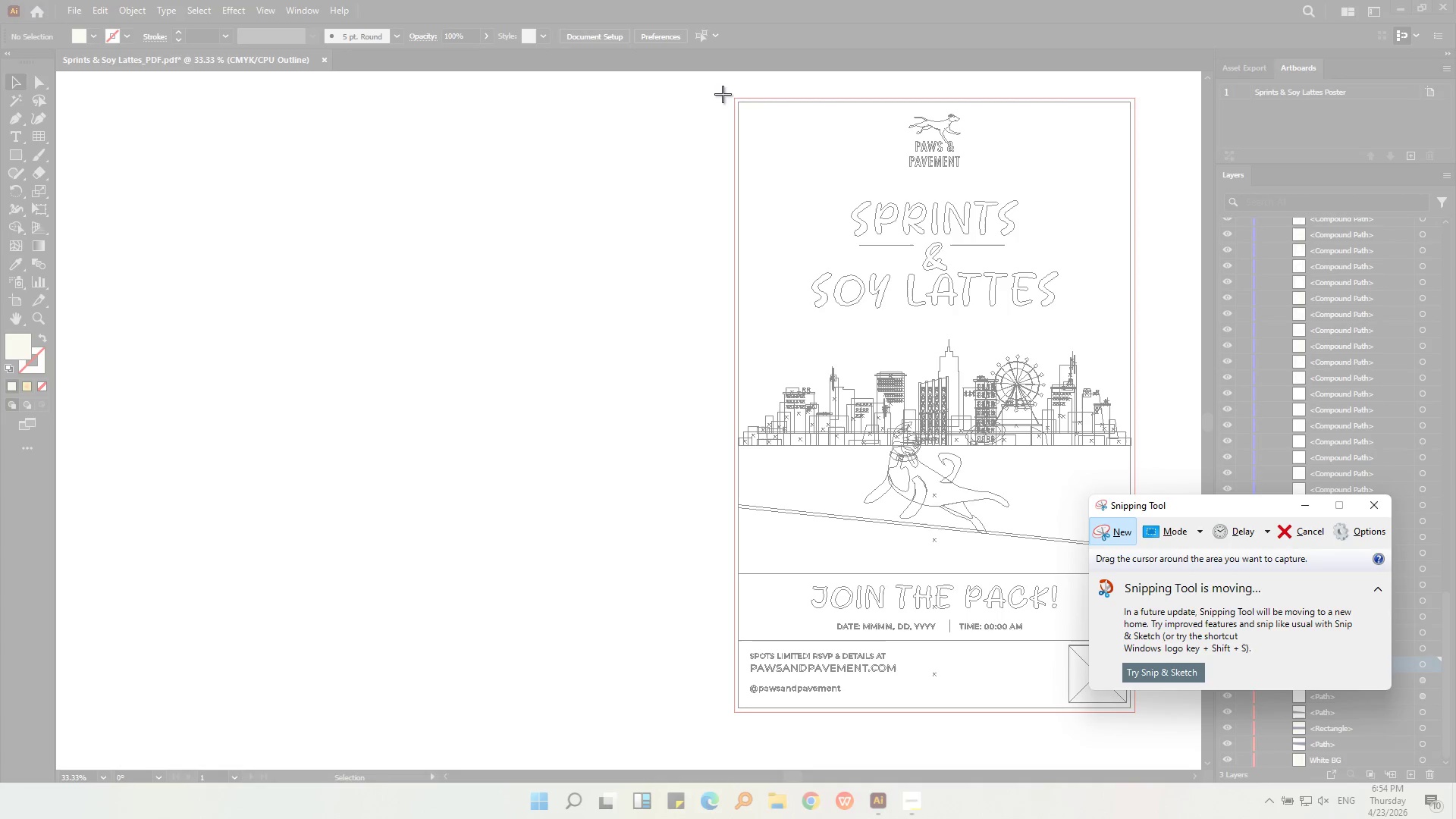 
left_click_drag(start_coordinate=[723, 94], to_coordinate=[1147, 717])
 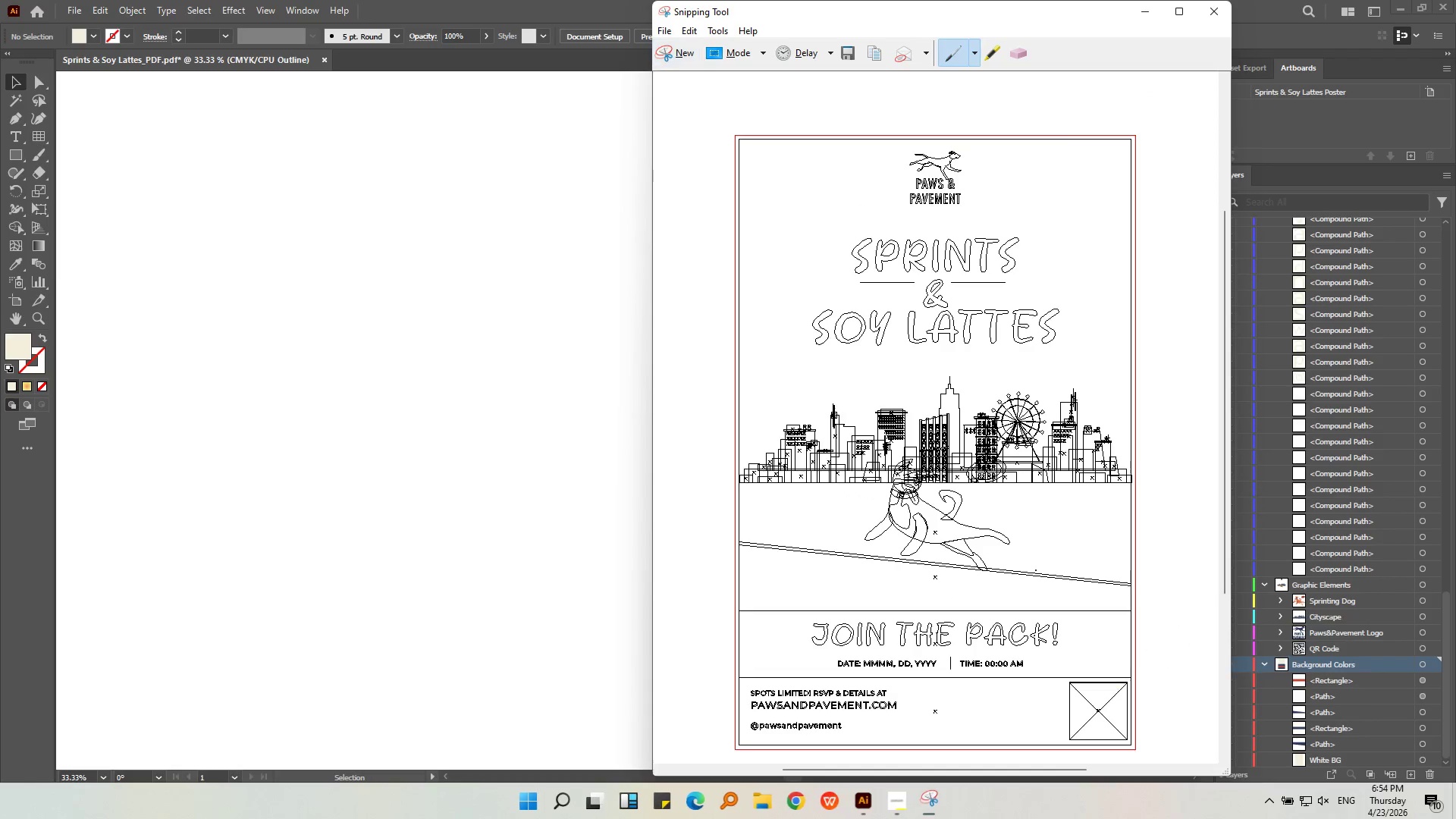 
scroll: coordinate [1037, 557], scroll_direction: down, amount: 2.0
 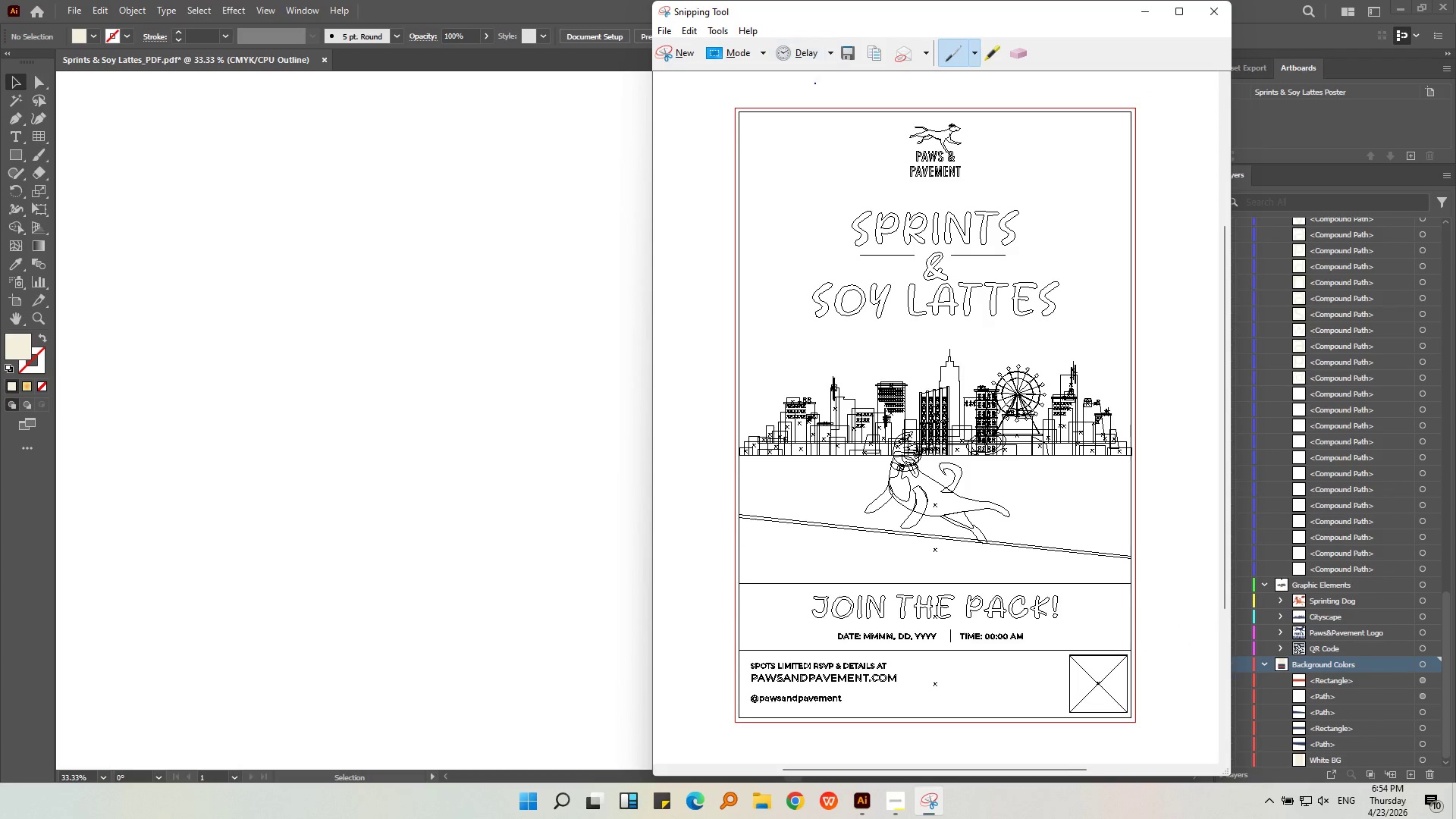 
left_click([847, 58])
 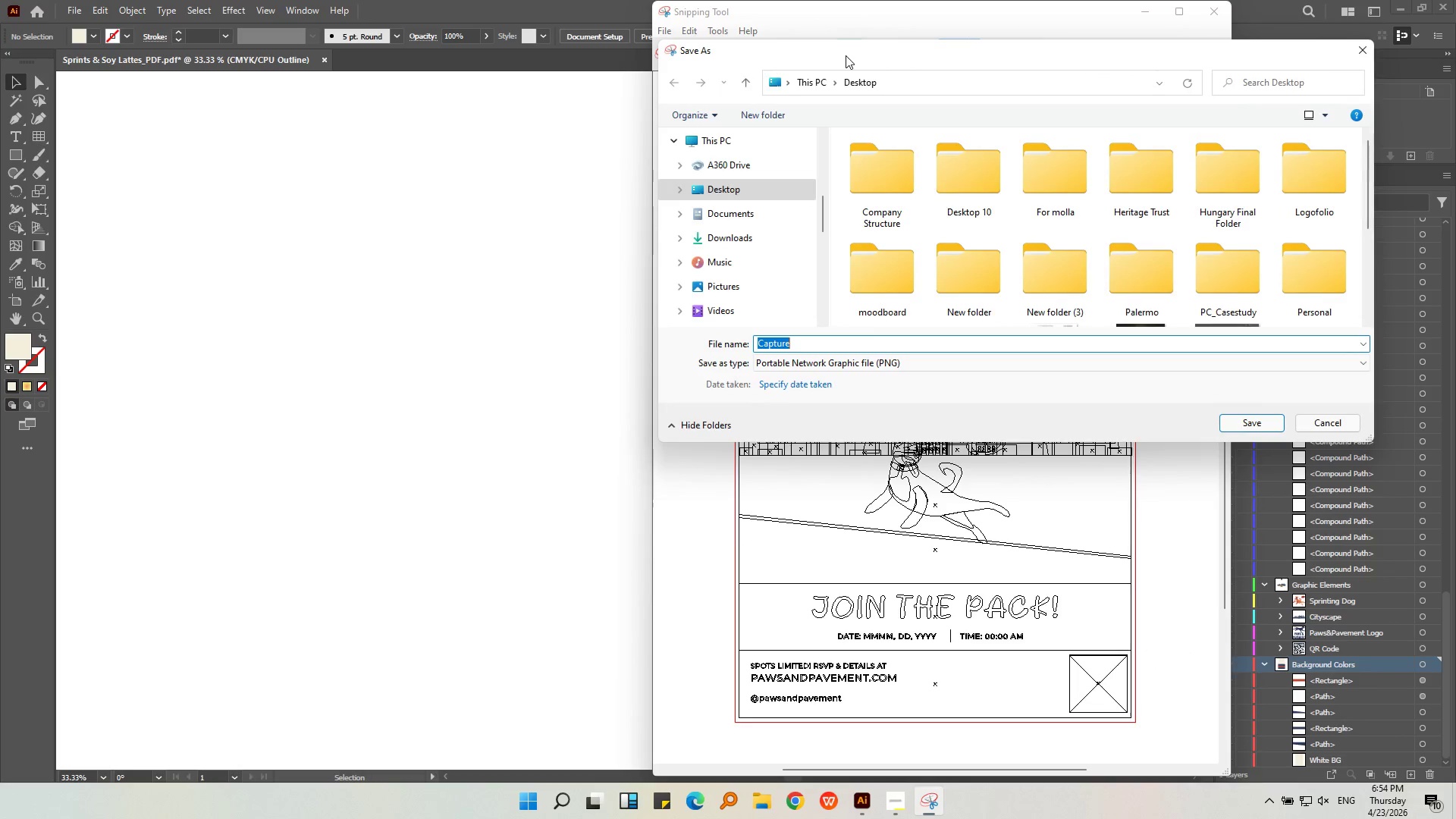 
type(Screenshot )
 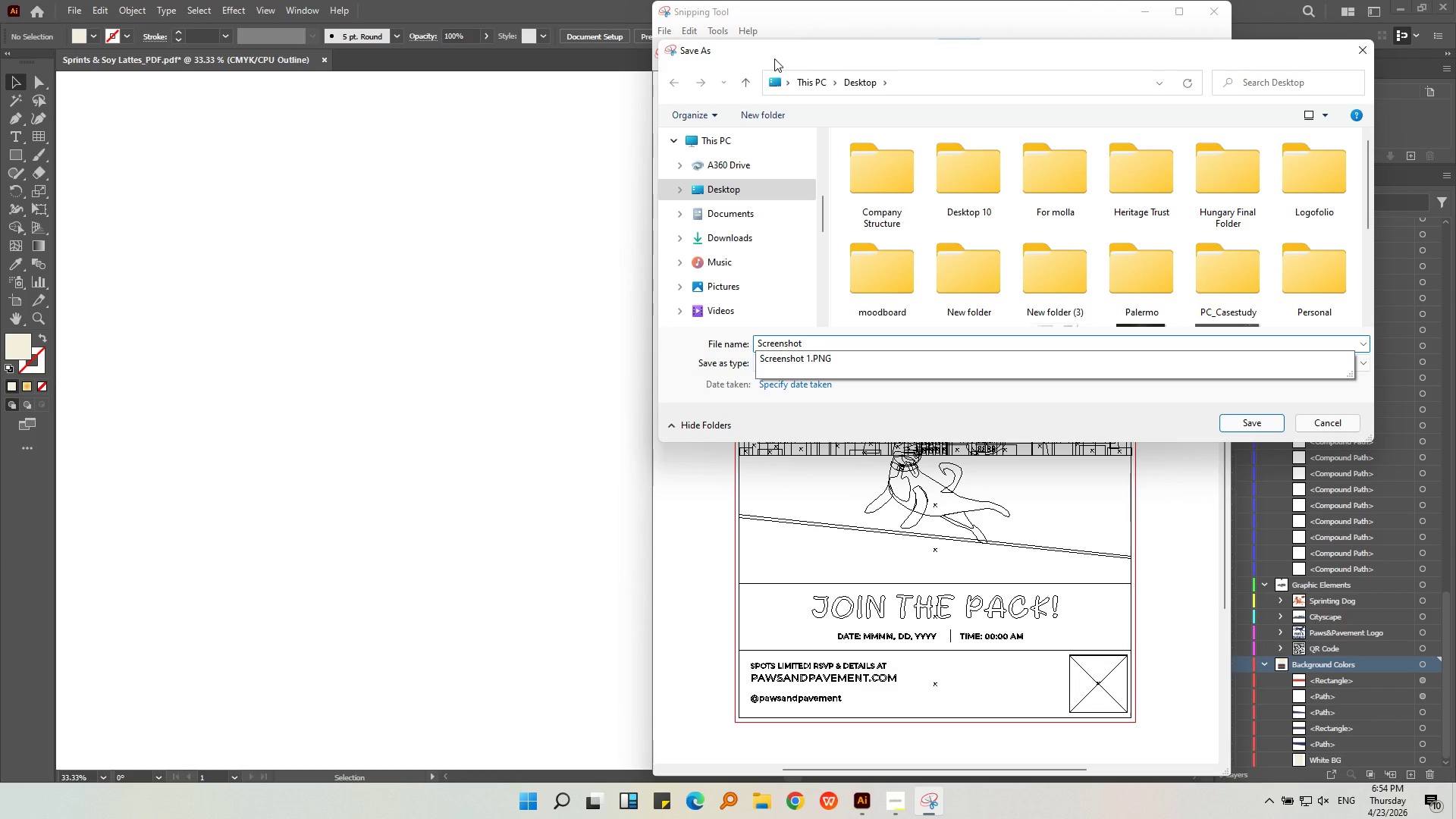 
key(2)
 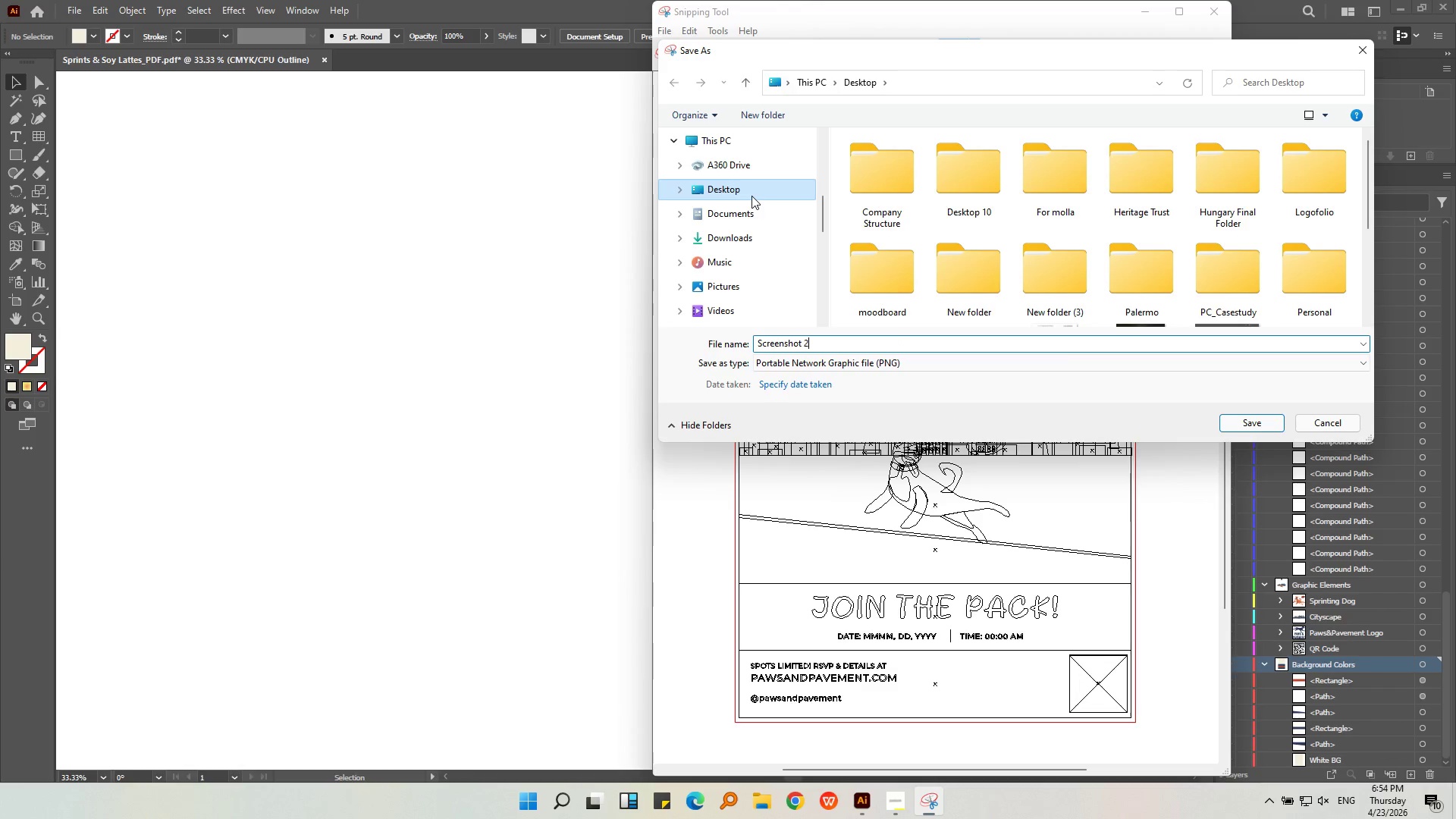 
left_click([752, 196])
 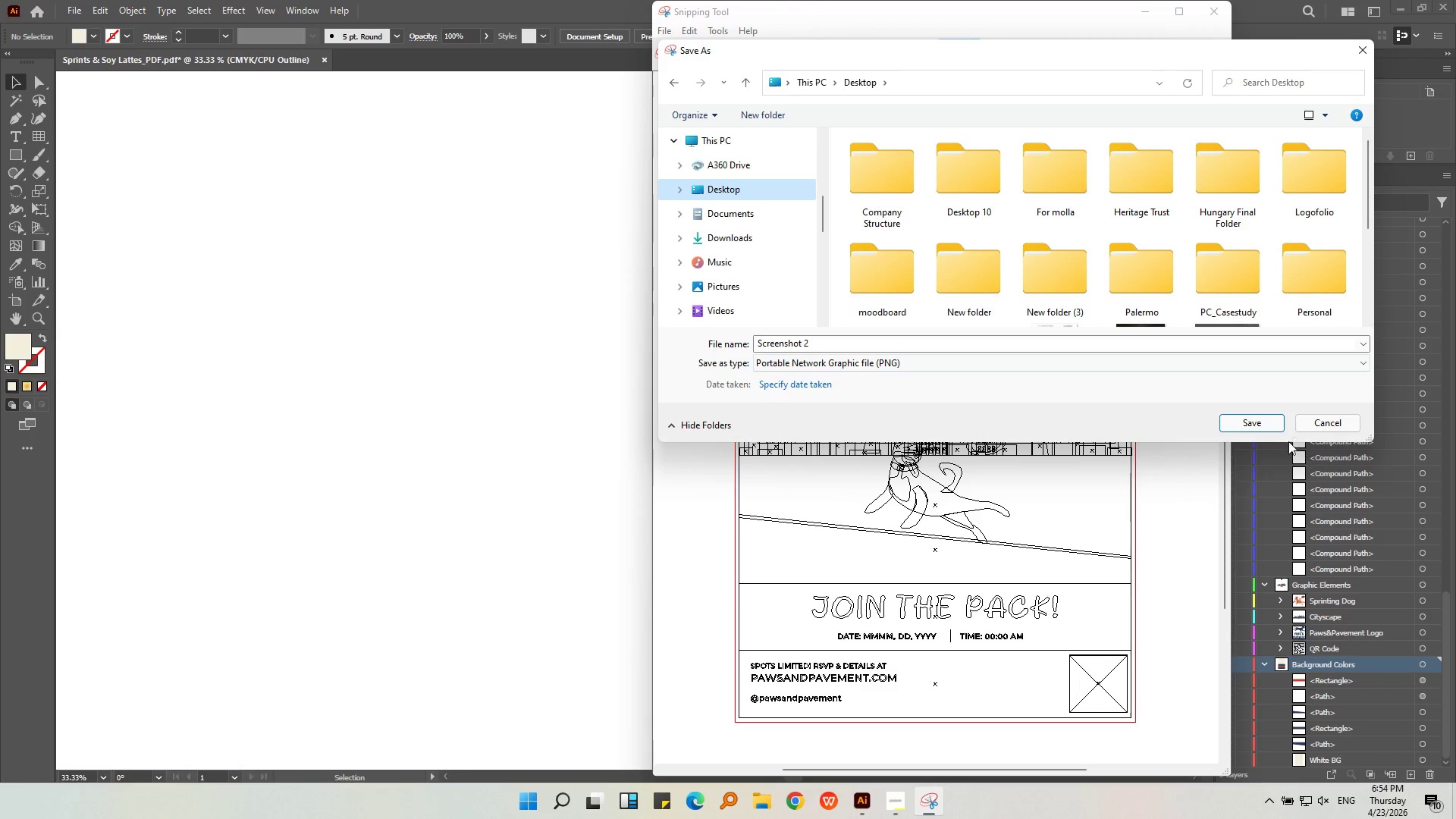 
left_click([1263, 431])
 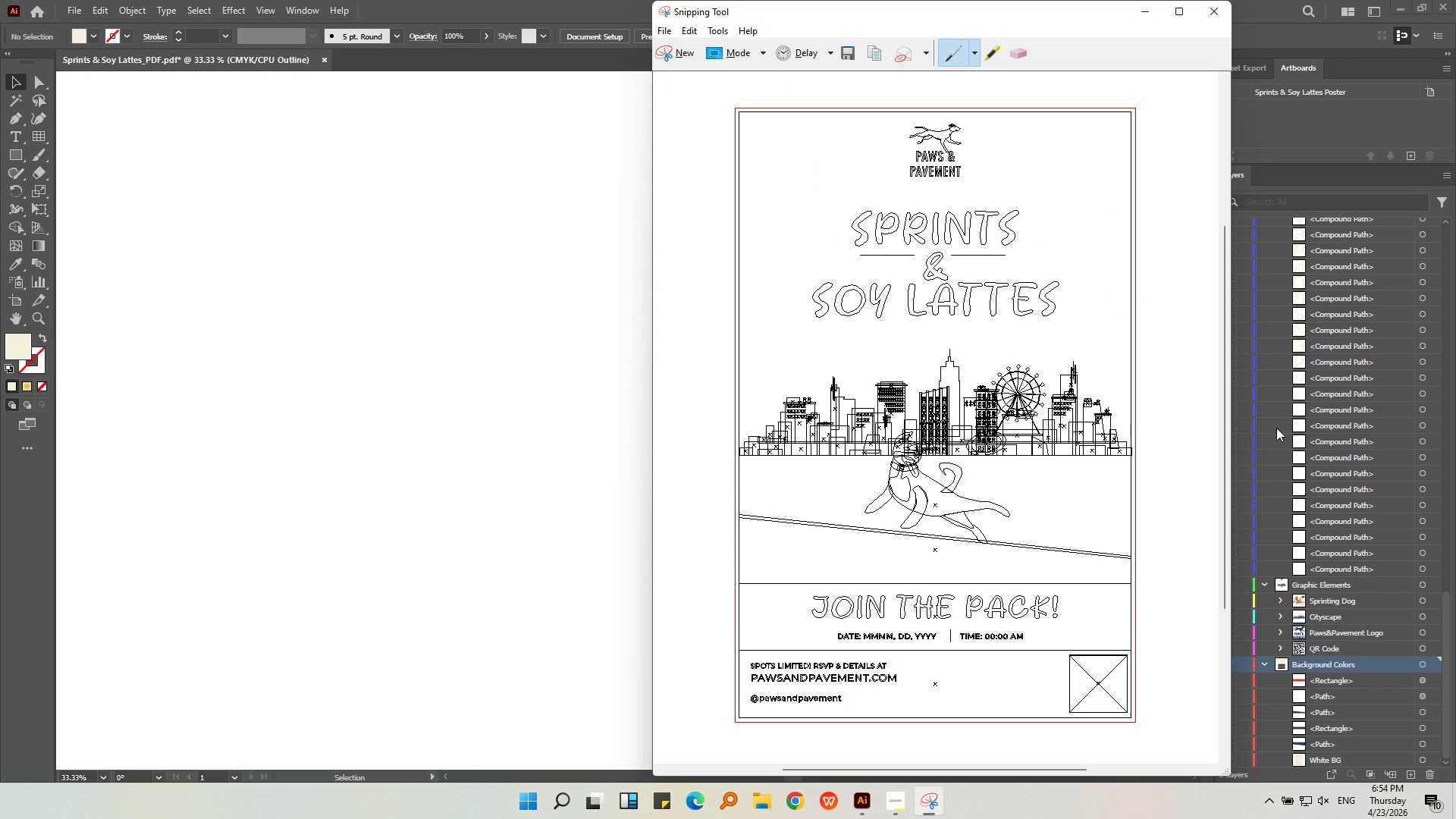 
wait(8.53)
 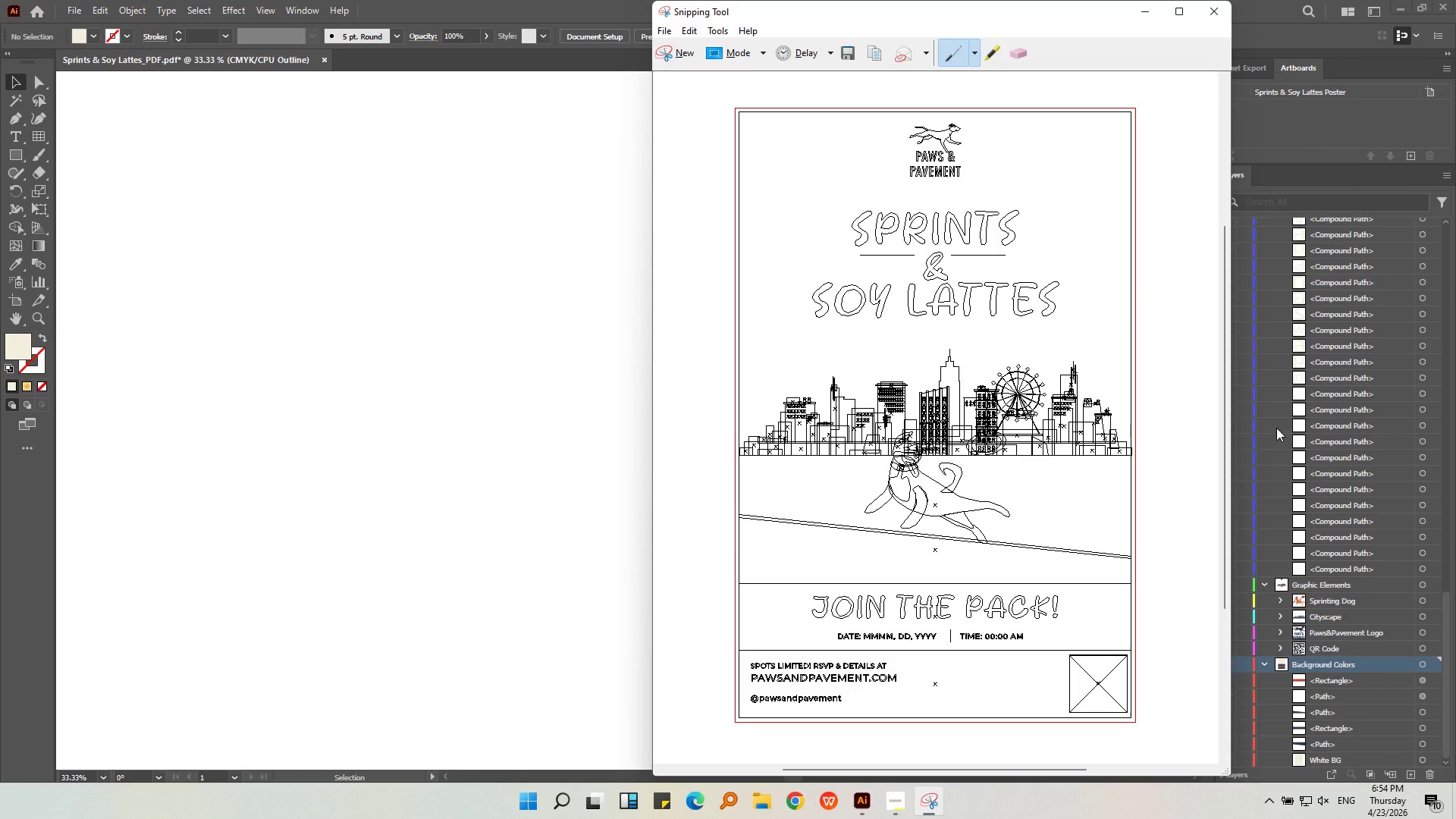 
left_click([1203, 9])
 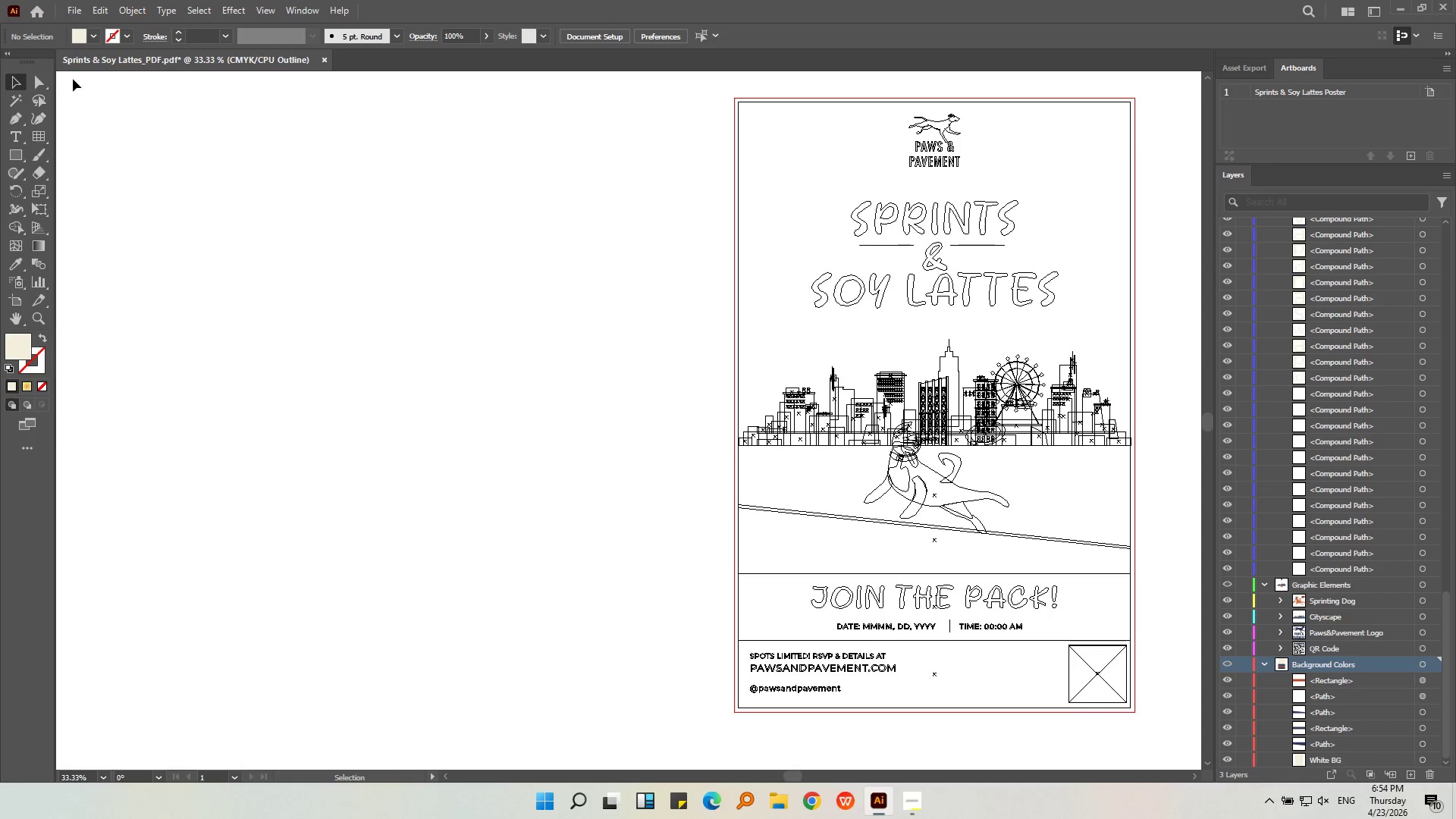 
left_click([250, 275])
 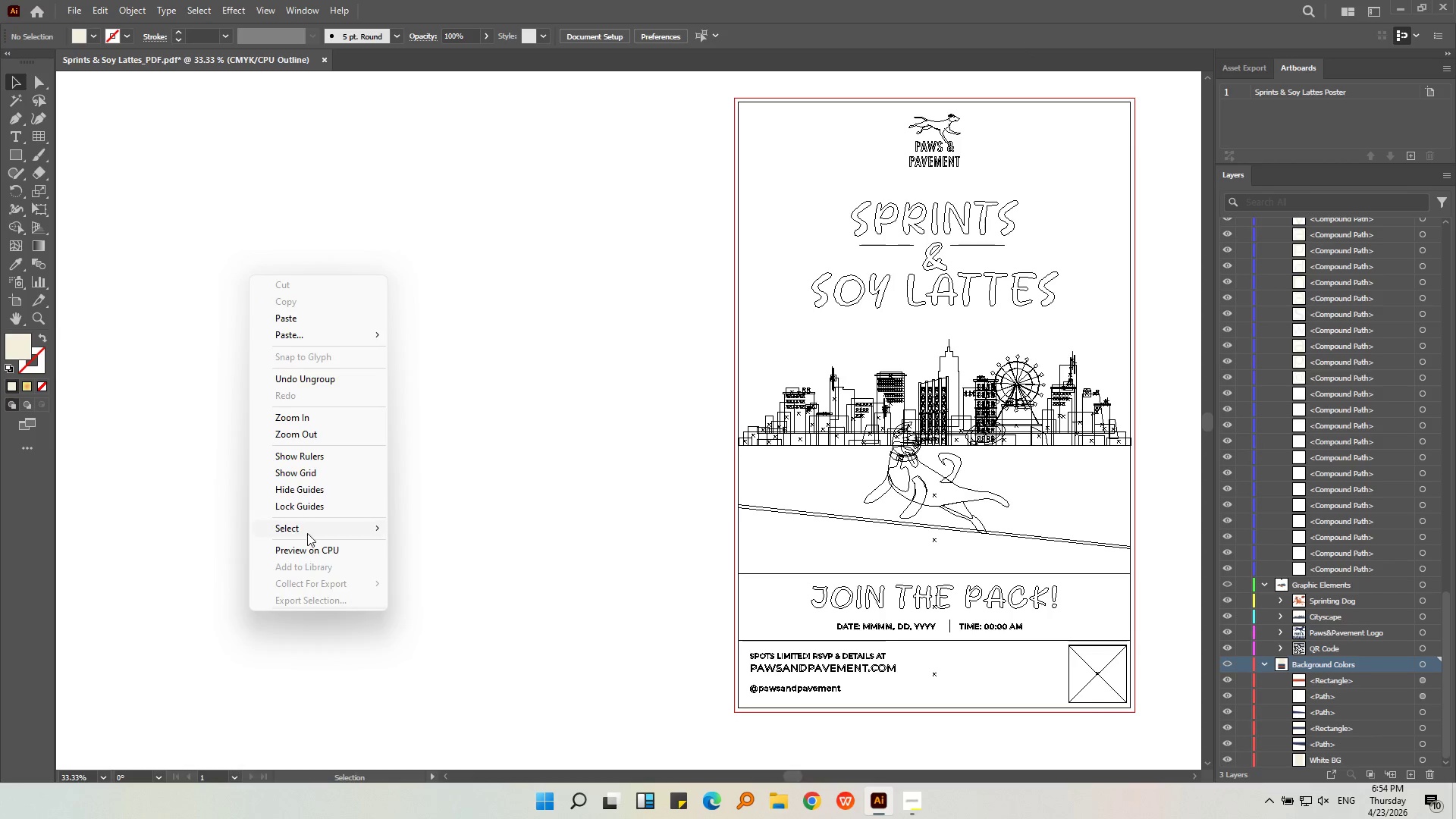 
left_click([311, 552])
 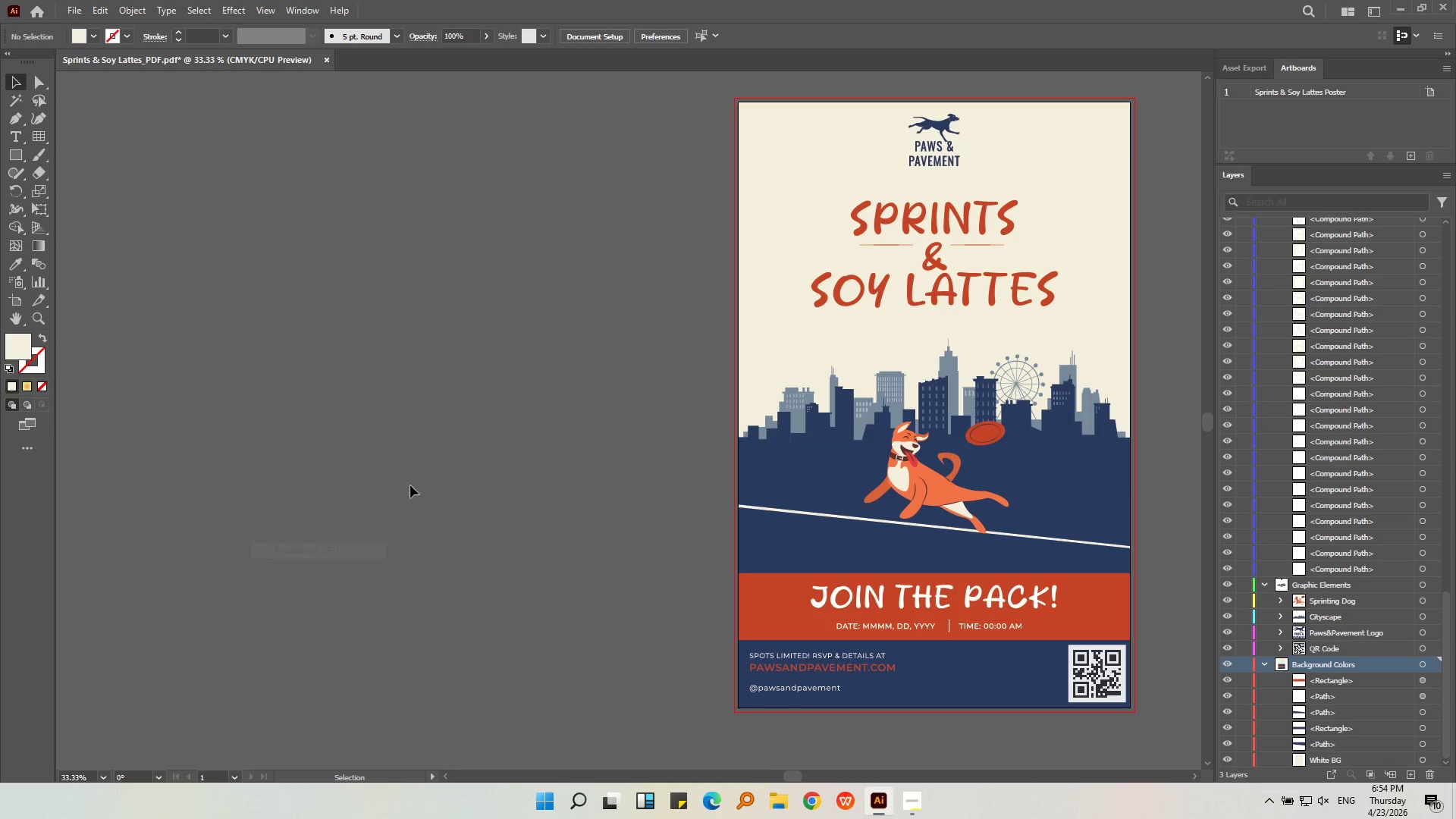 
key(Alt+AltLeft)
 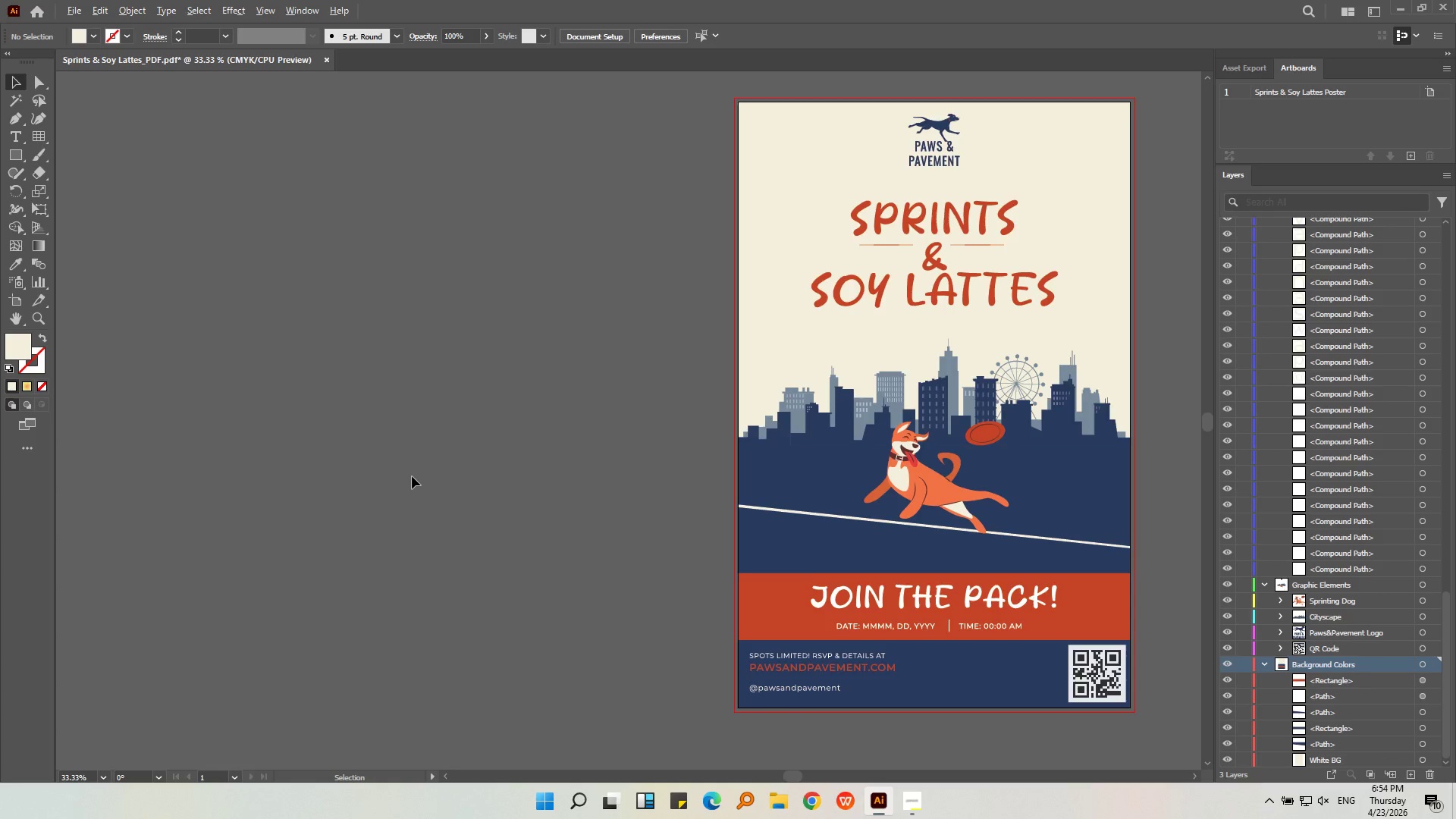 
scroll: coordinate [412, 476], scroll_direction: down, amount: 1.0
 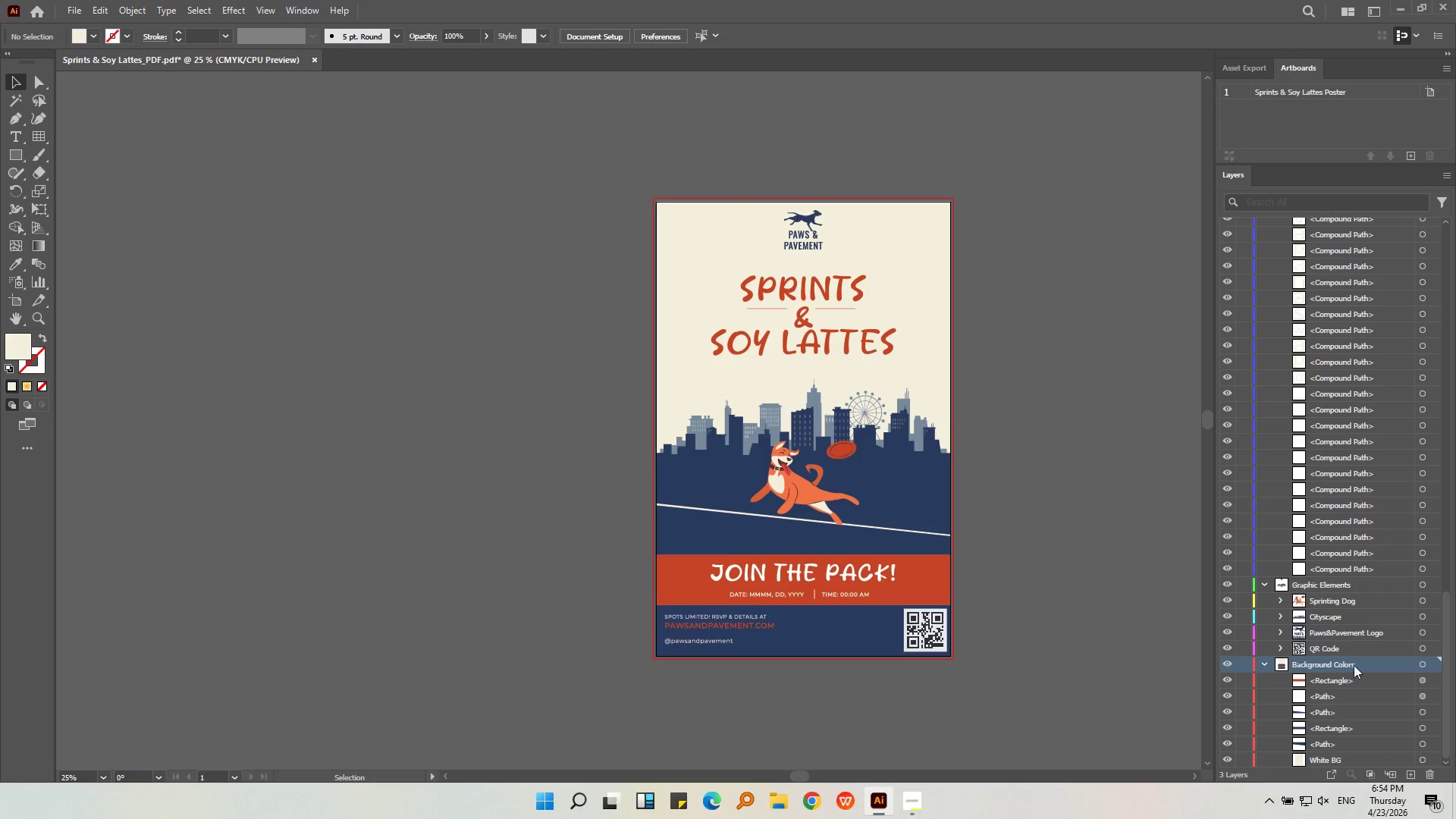 
left_click([1265, 662])
 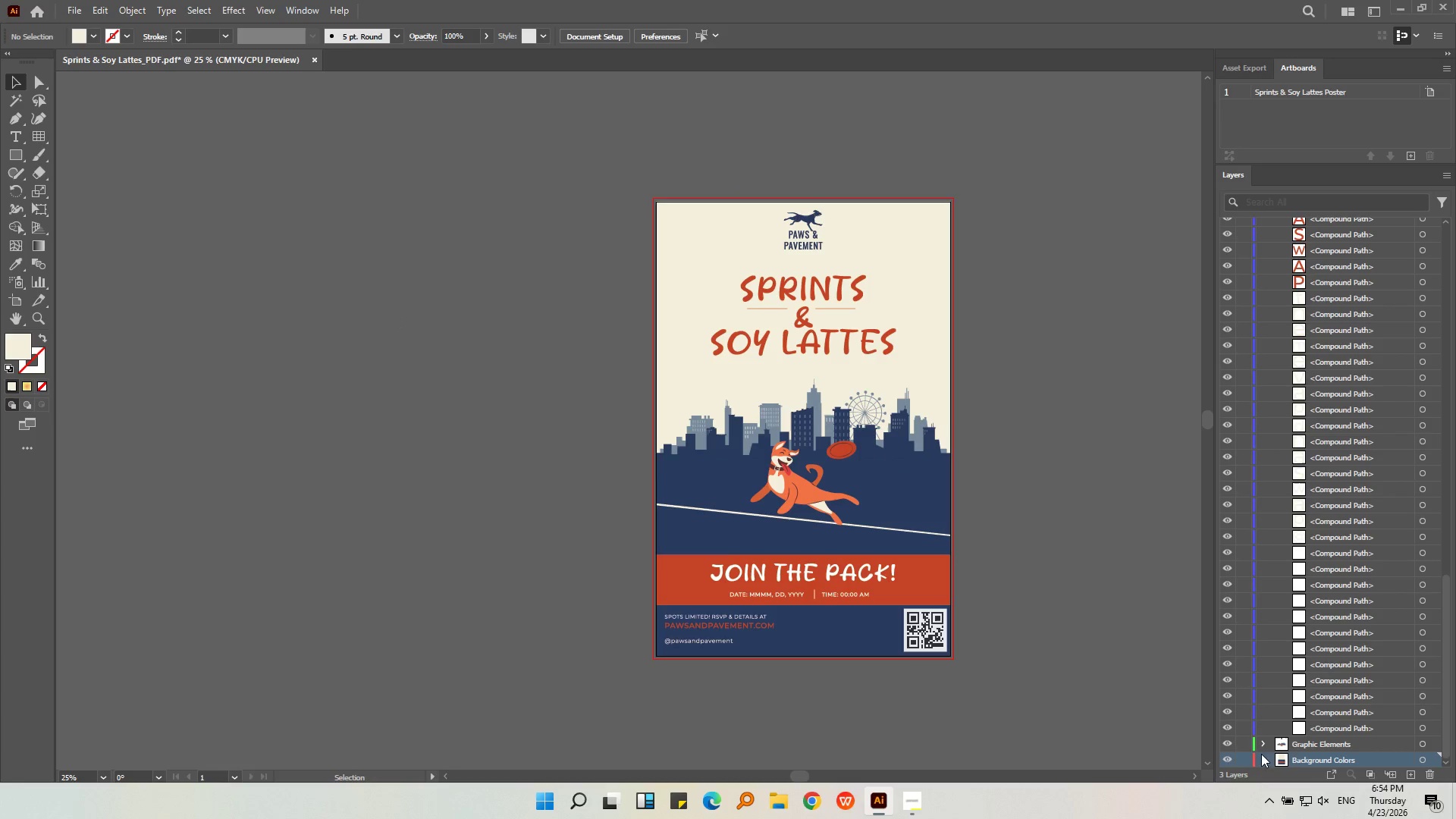 
scroll: coordinate [1277, 256], scroll_direction: up, amount: 31.0
 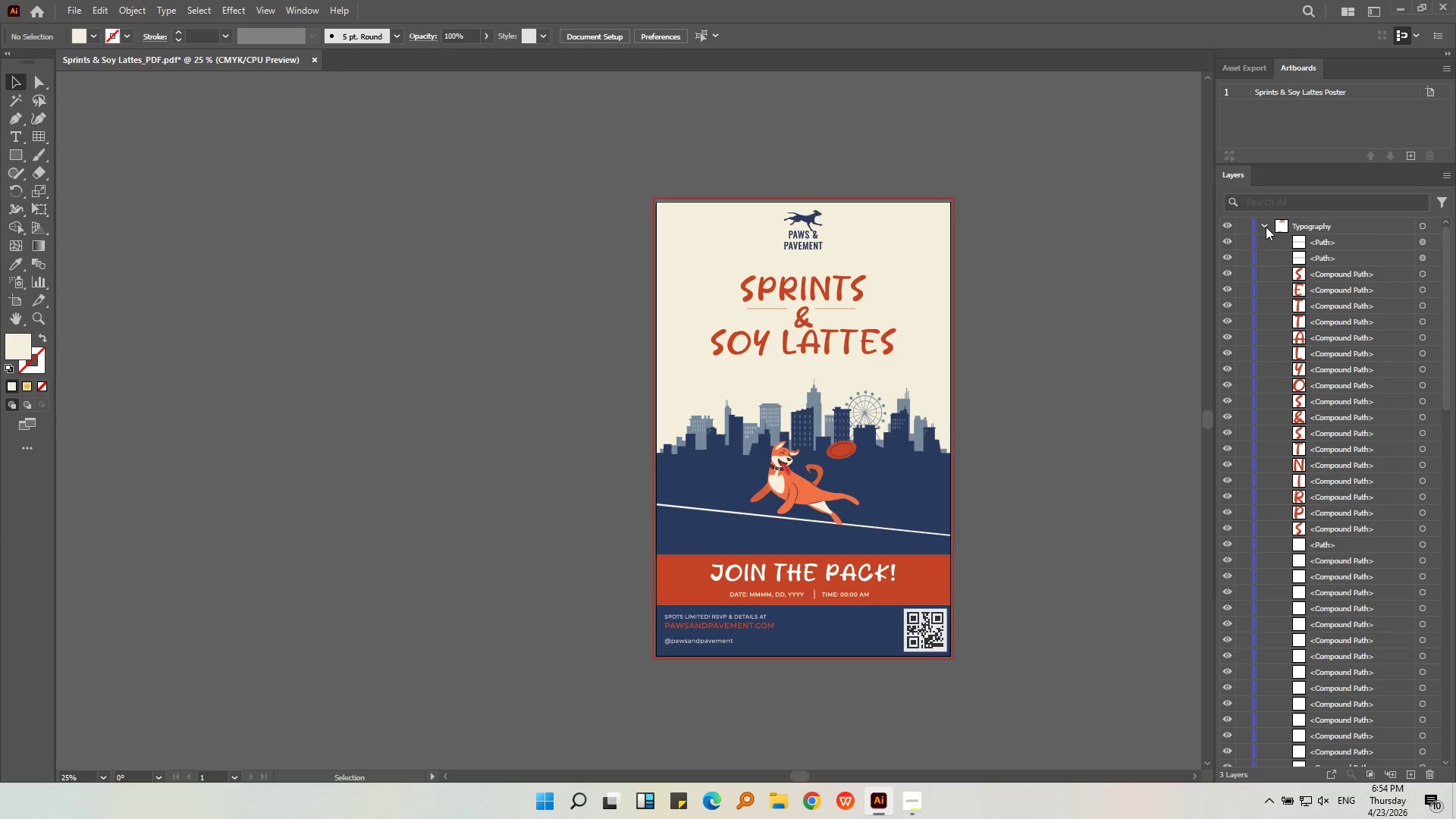 
left_click([1266, 227])
 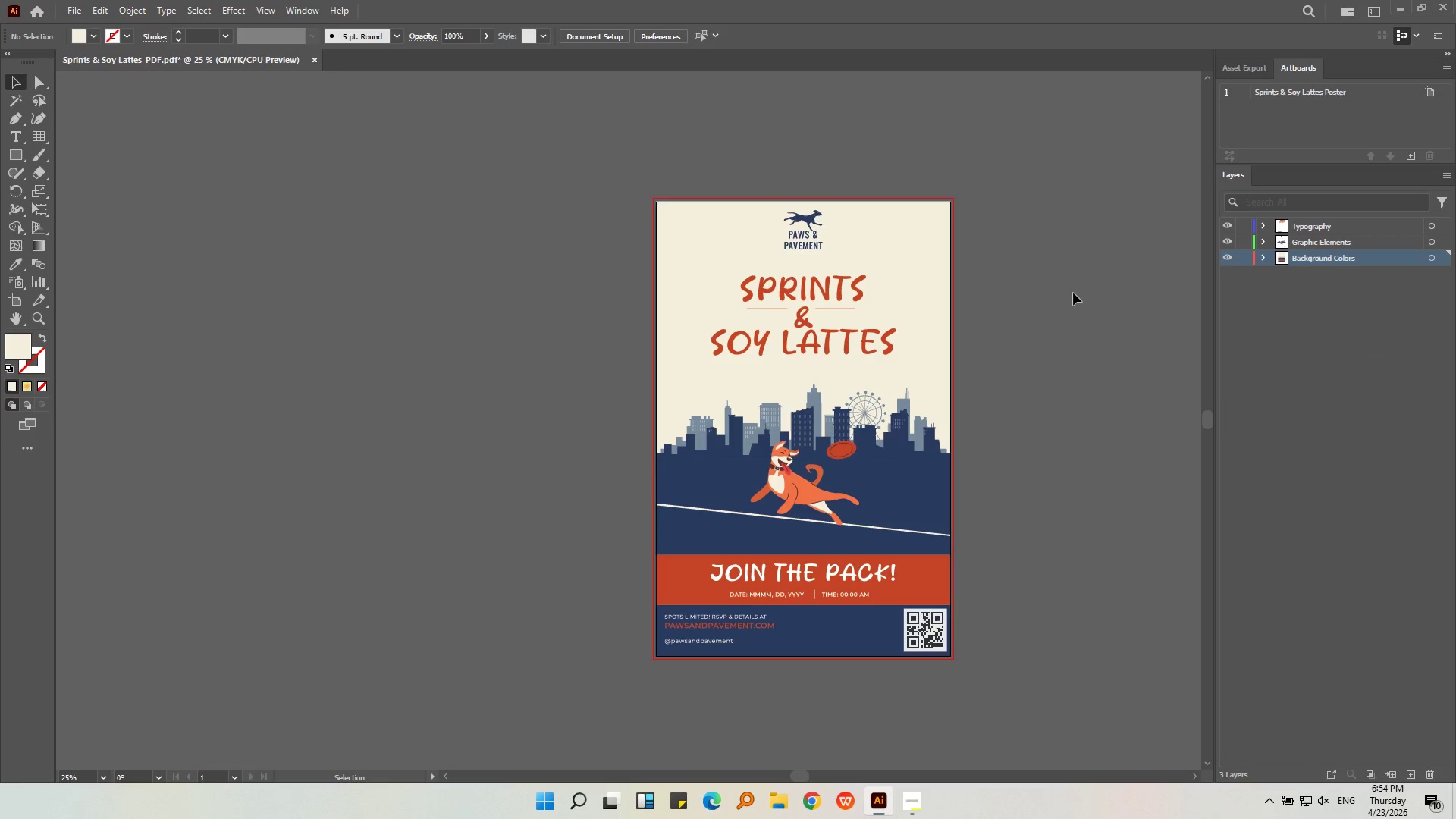 
left_click([1073, 293])
 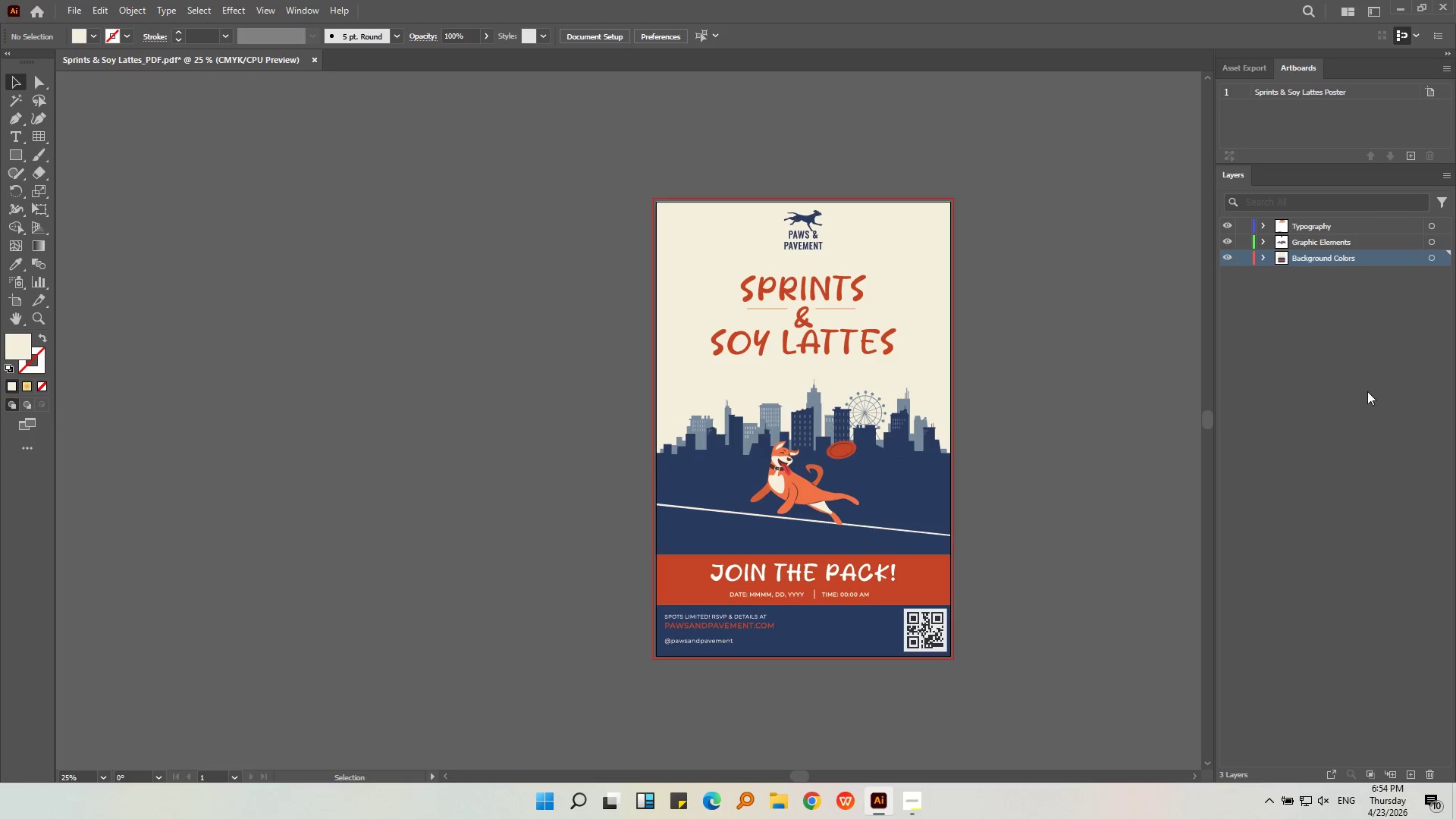 
left_click([1367, 391])
 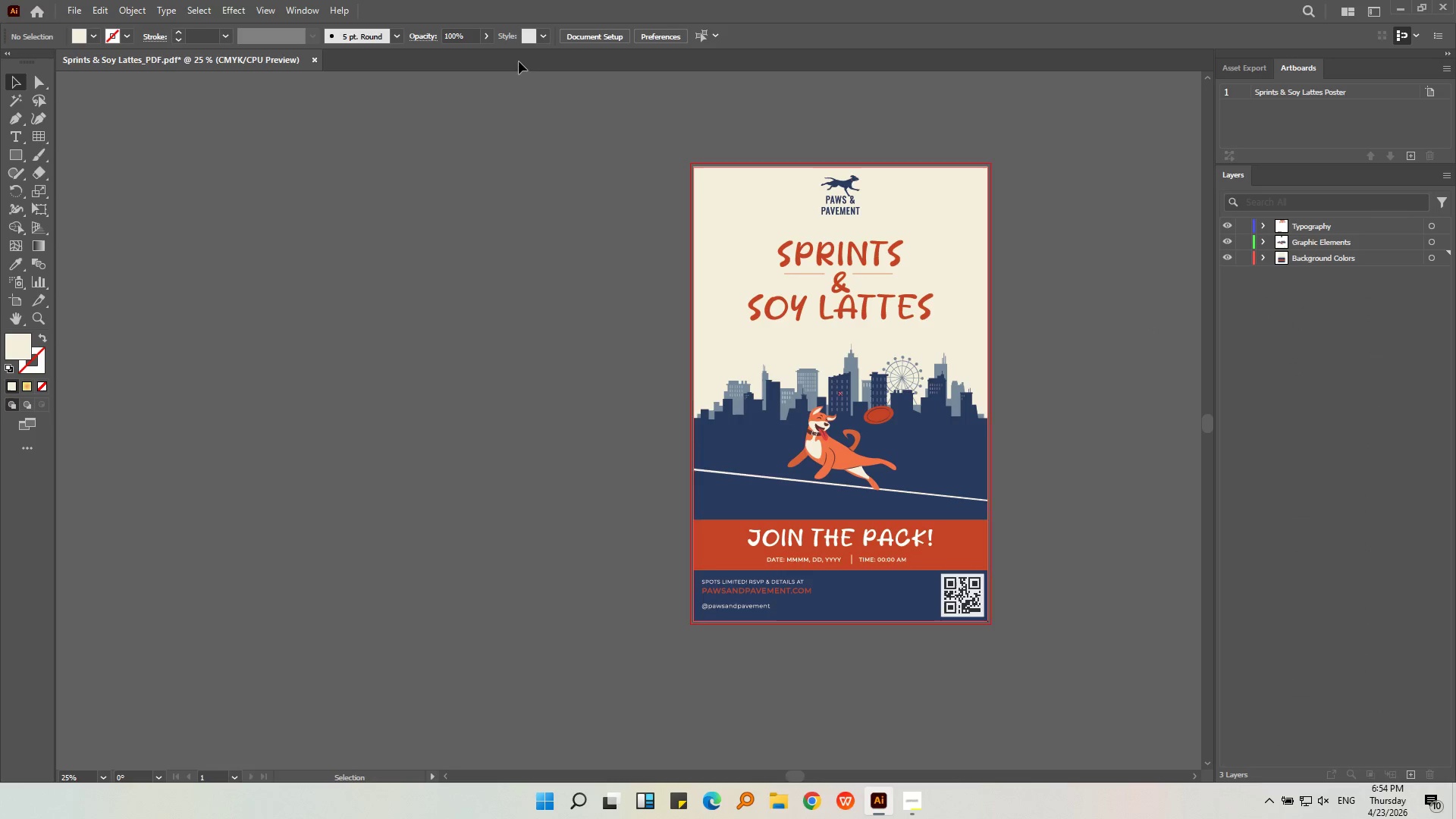 
left_click([71, 9])
 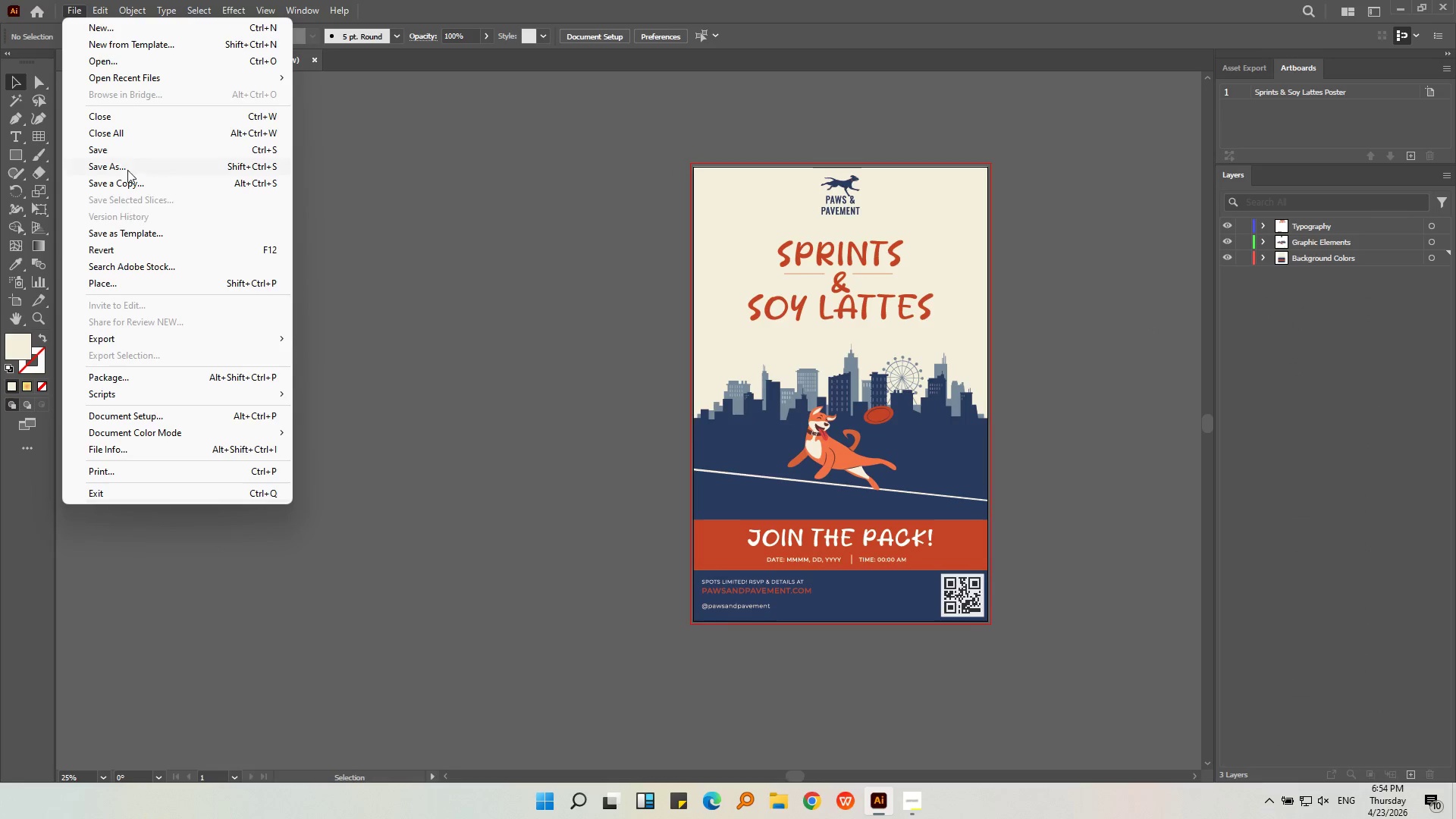 
left_click([127, 166])
 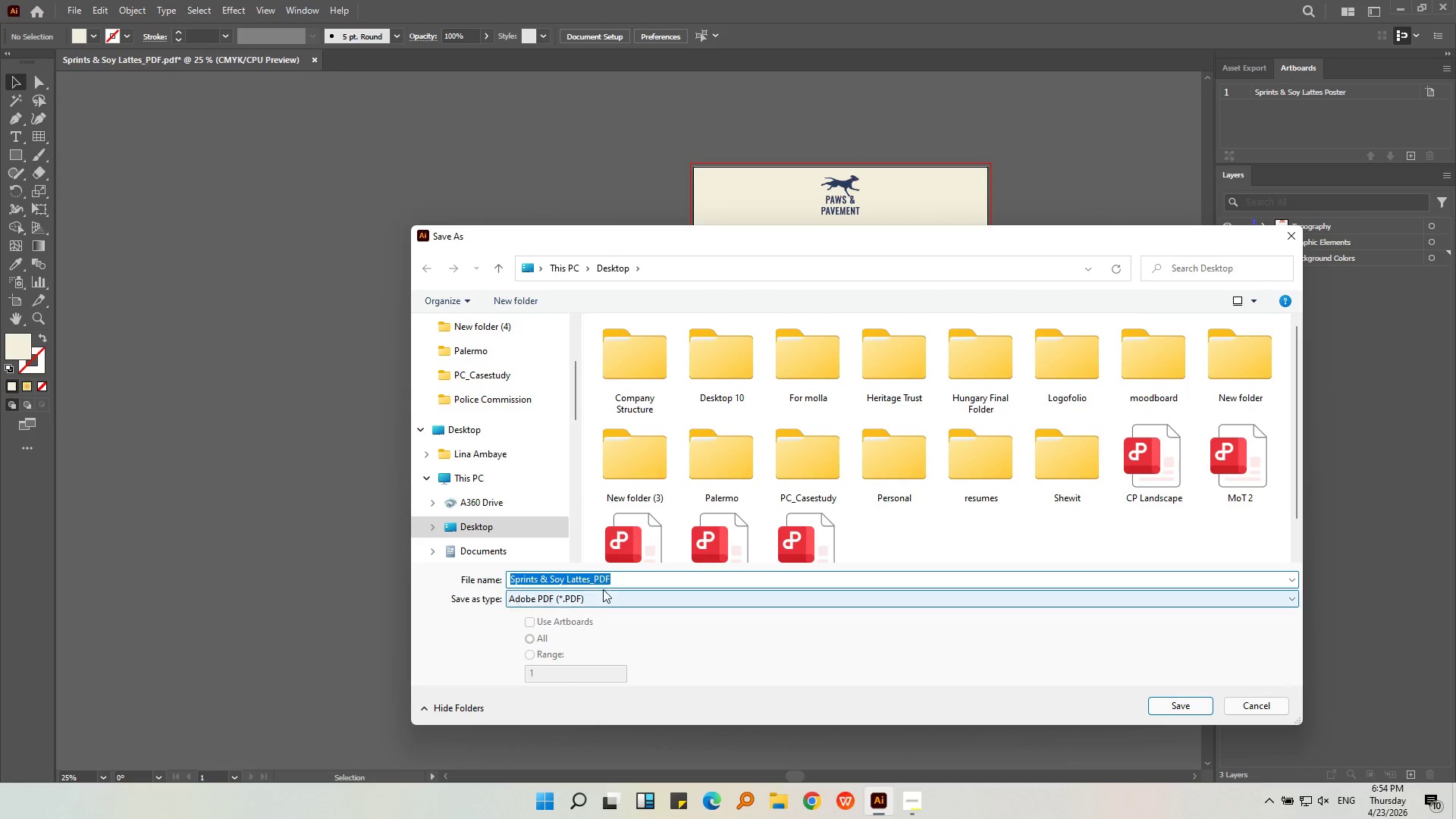 
left_click([604, 579])
 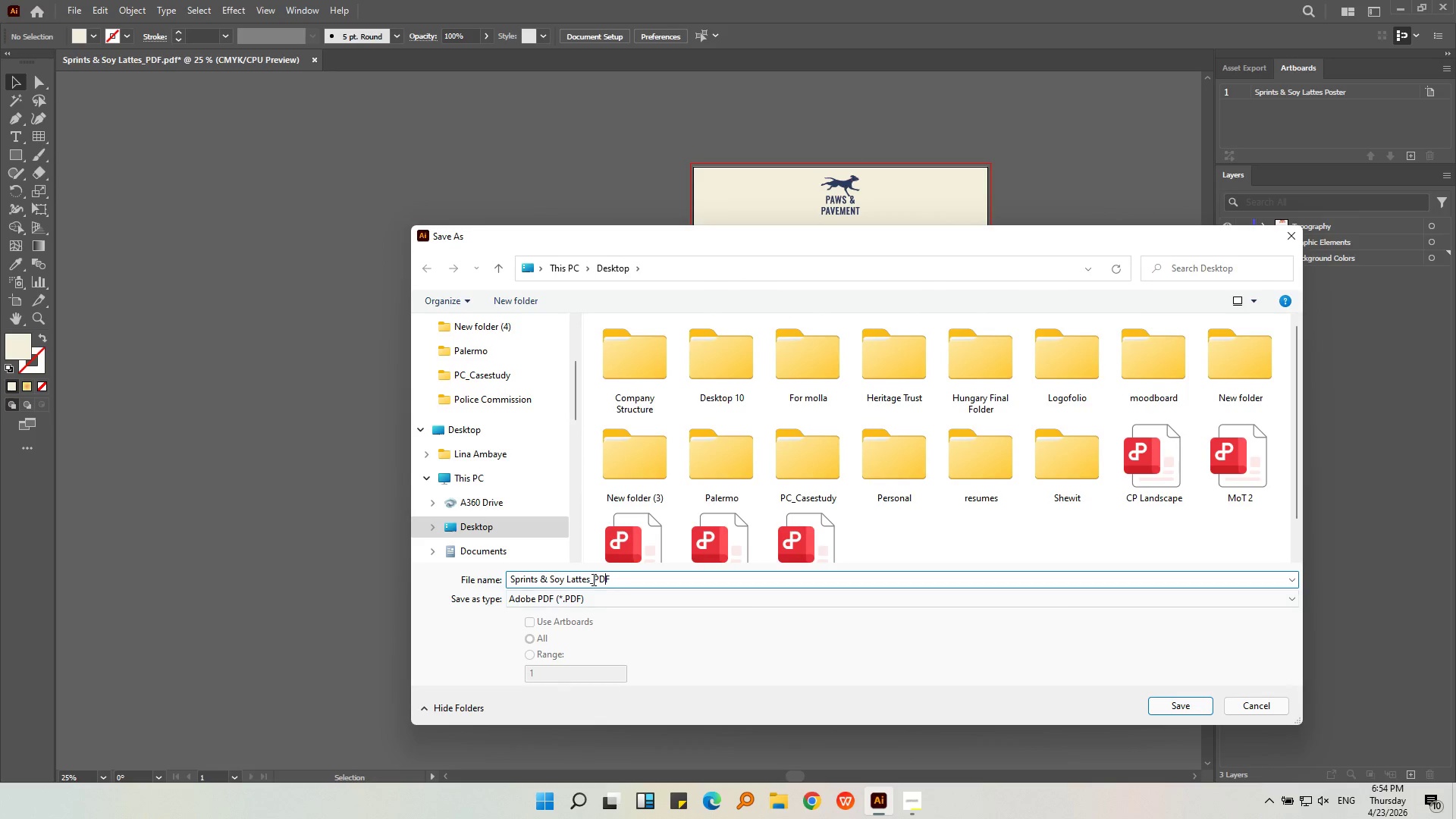 
left_click_drag(start_coordinate=[592, 580], to_coordinate=[638, 580])
 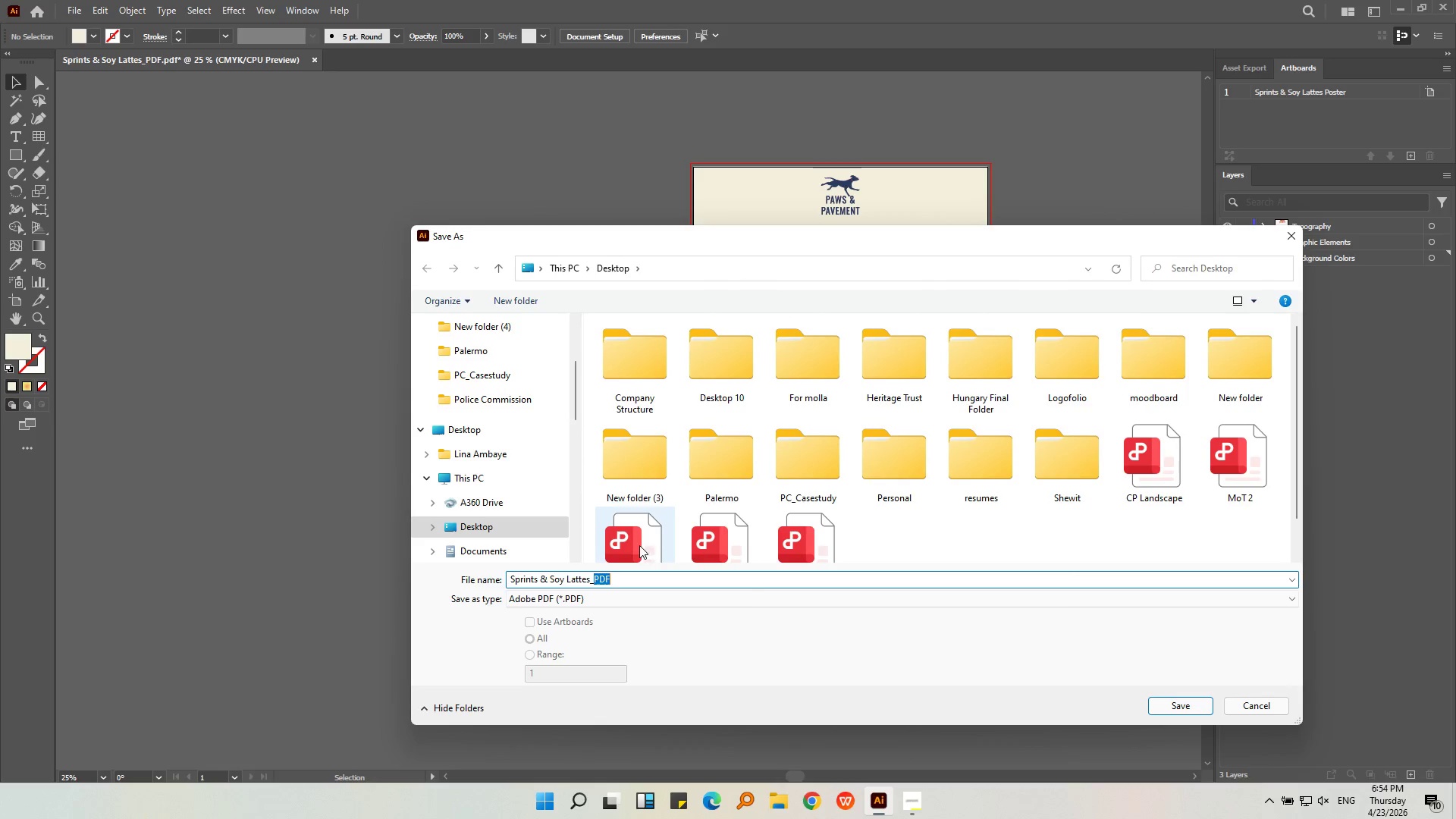 
type(Source File)
 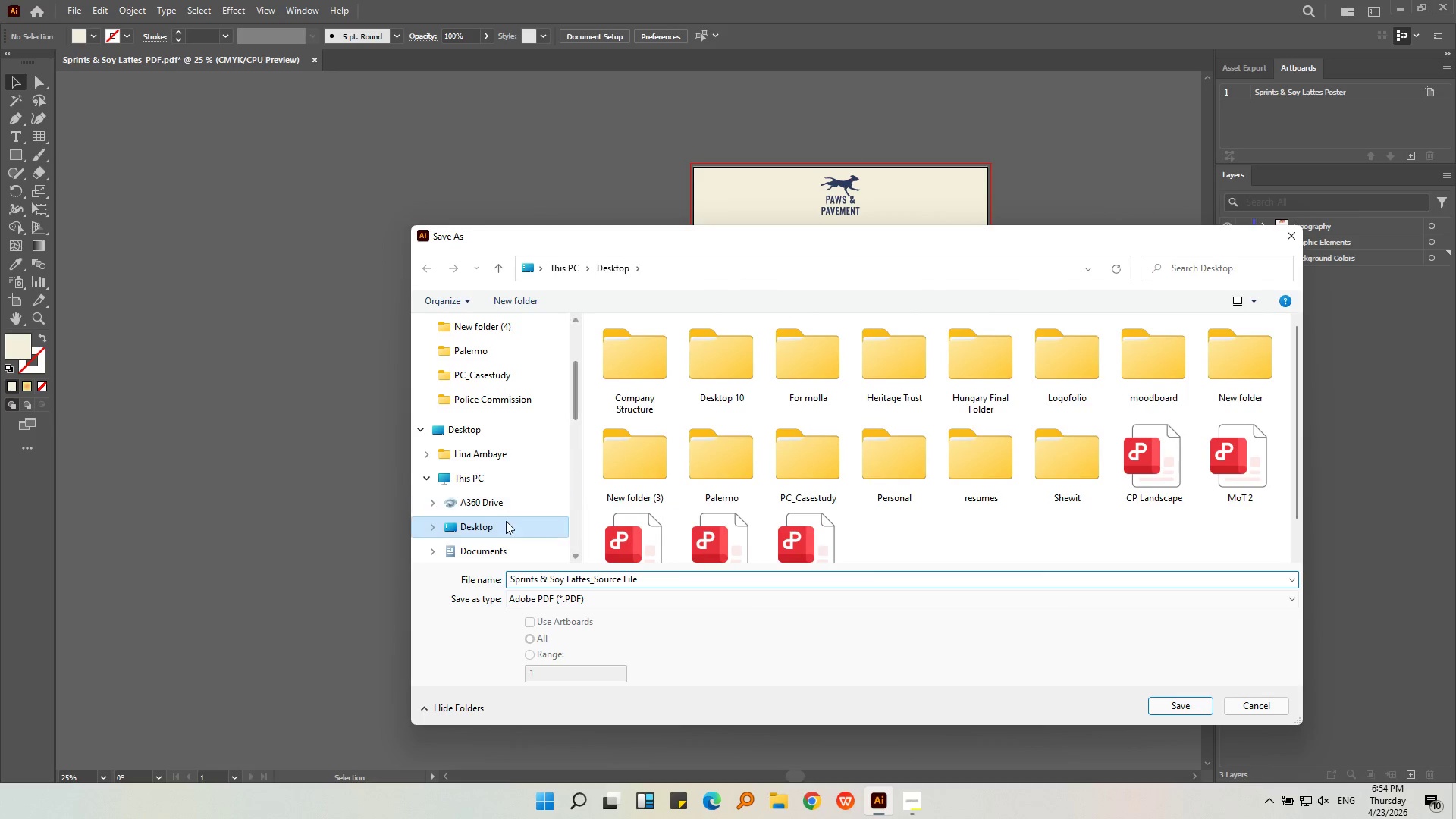 
left_click([498, 529])
 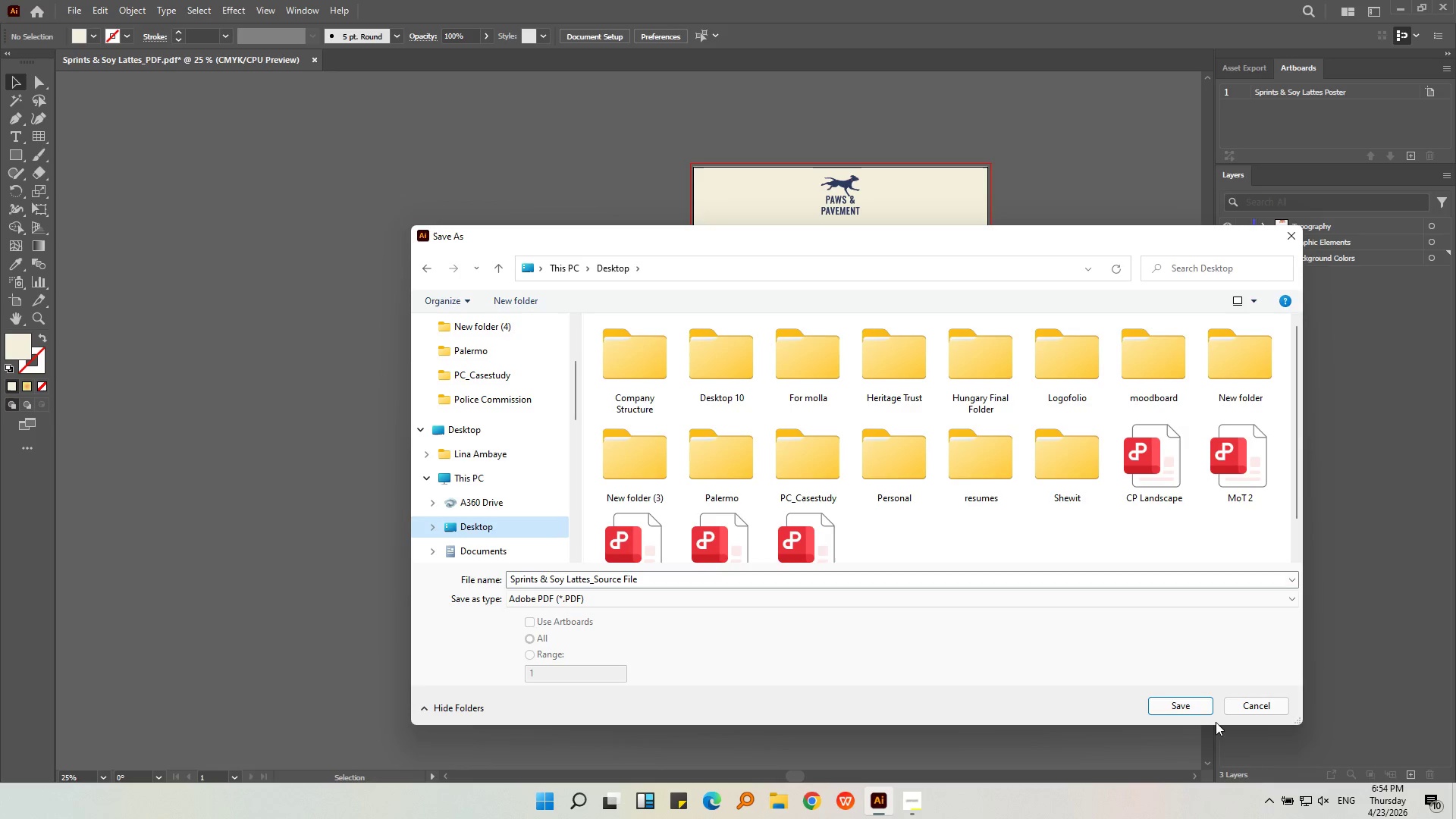 
left_click([1208, 710])
 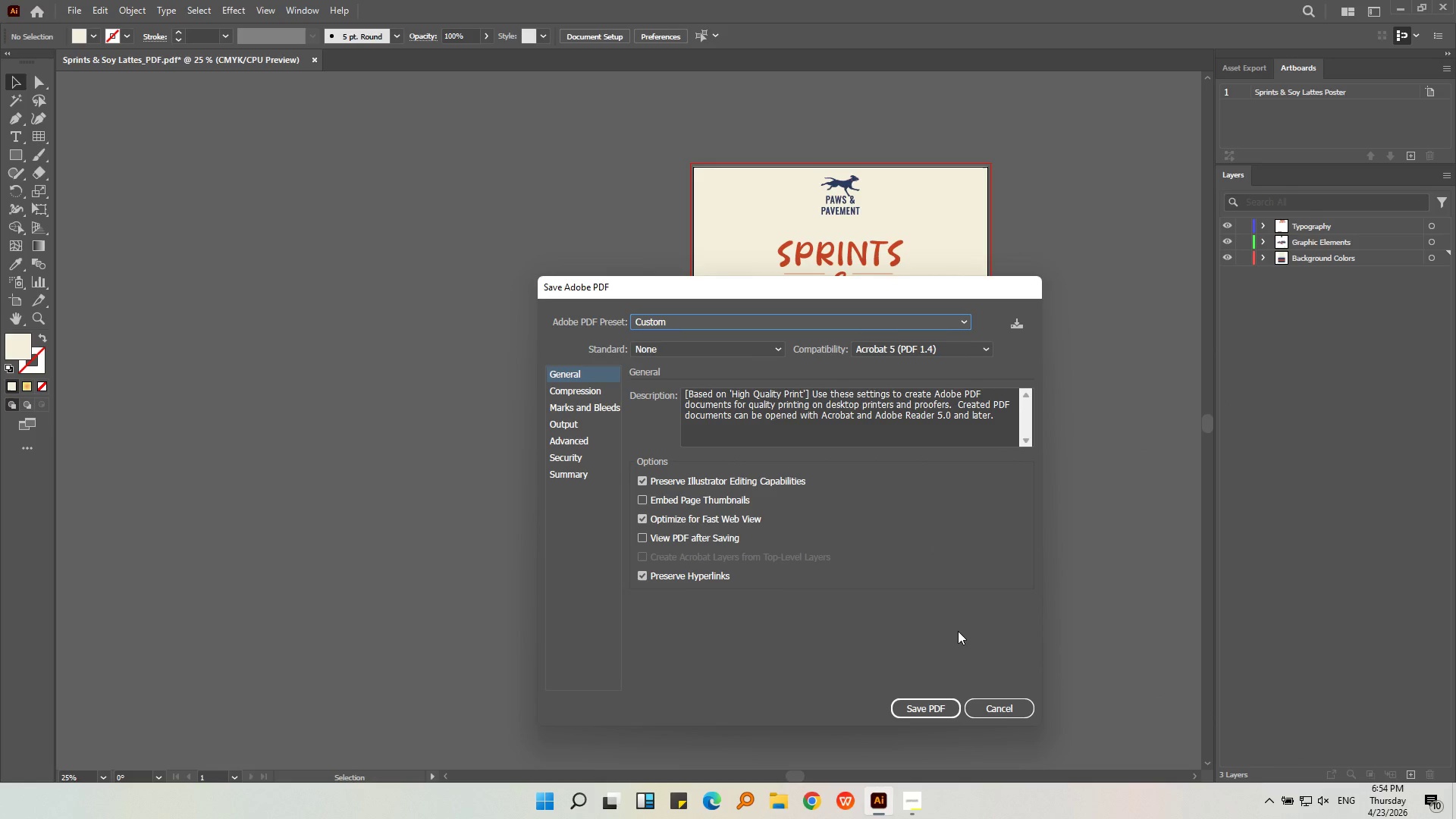 
left_click([581, 382])
 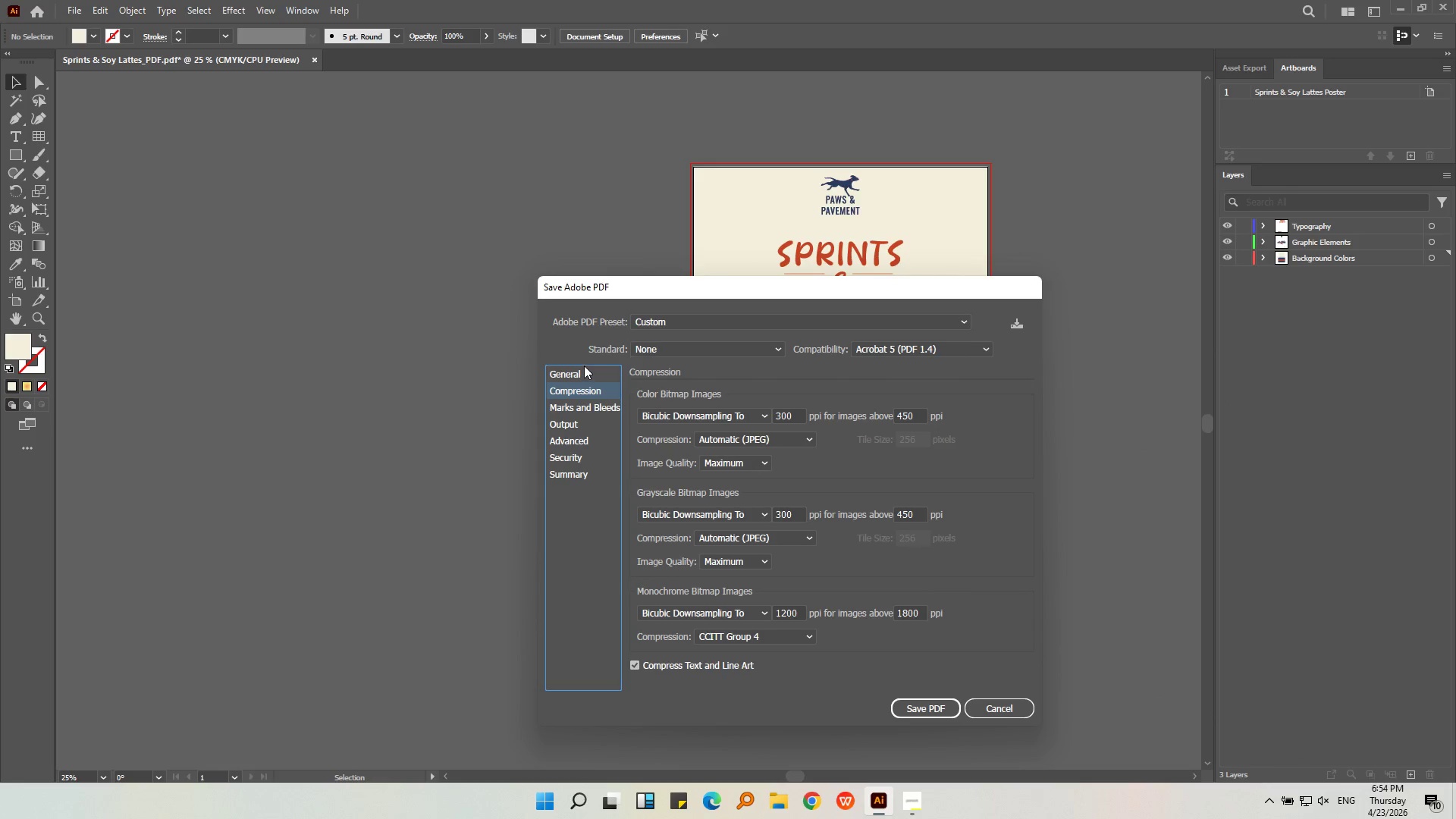 
left_click([580, 373])
 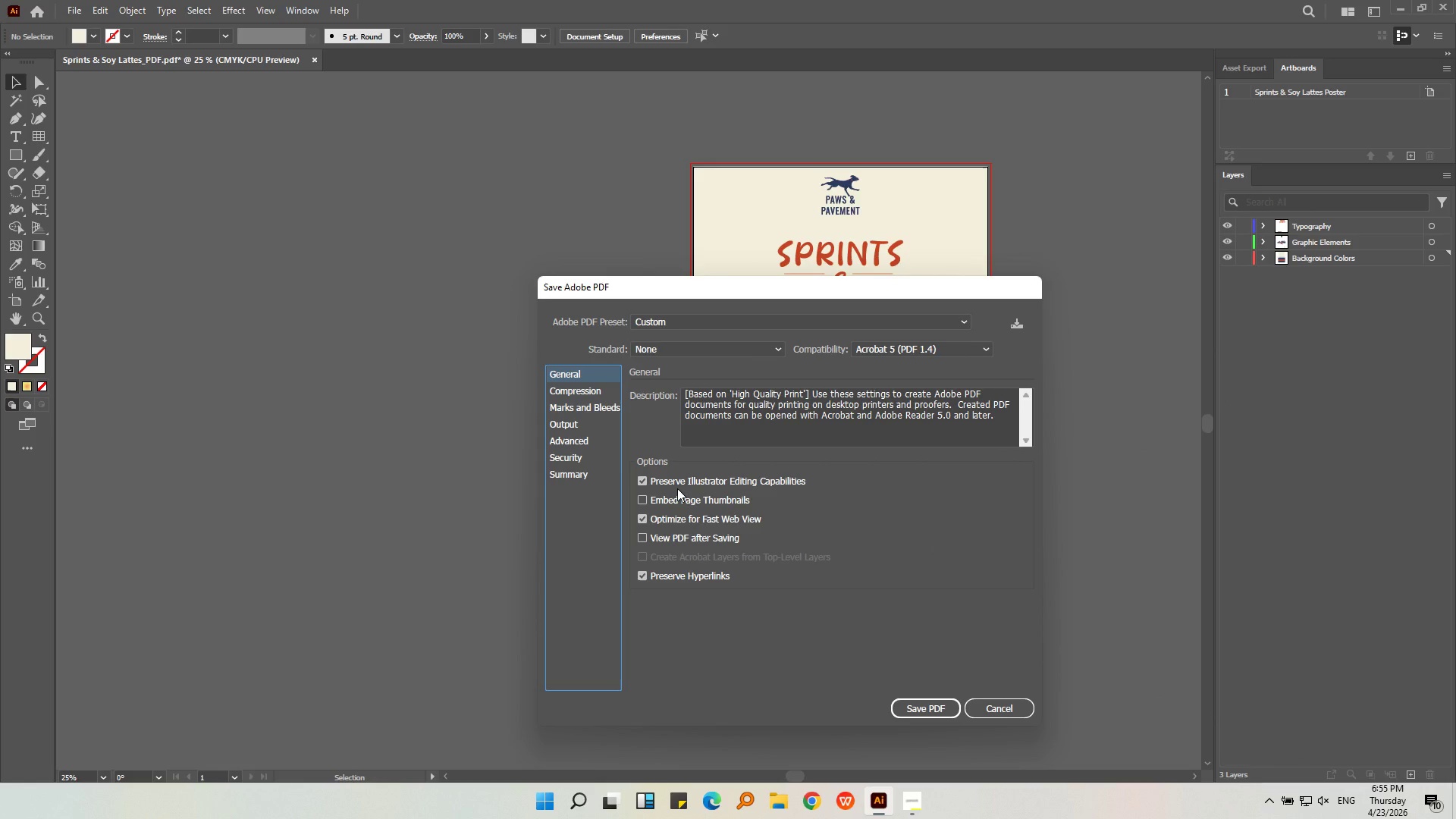 
left_click([907, 706])
 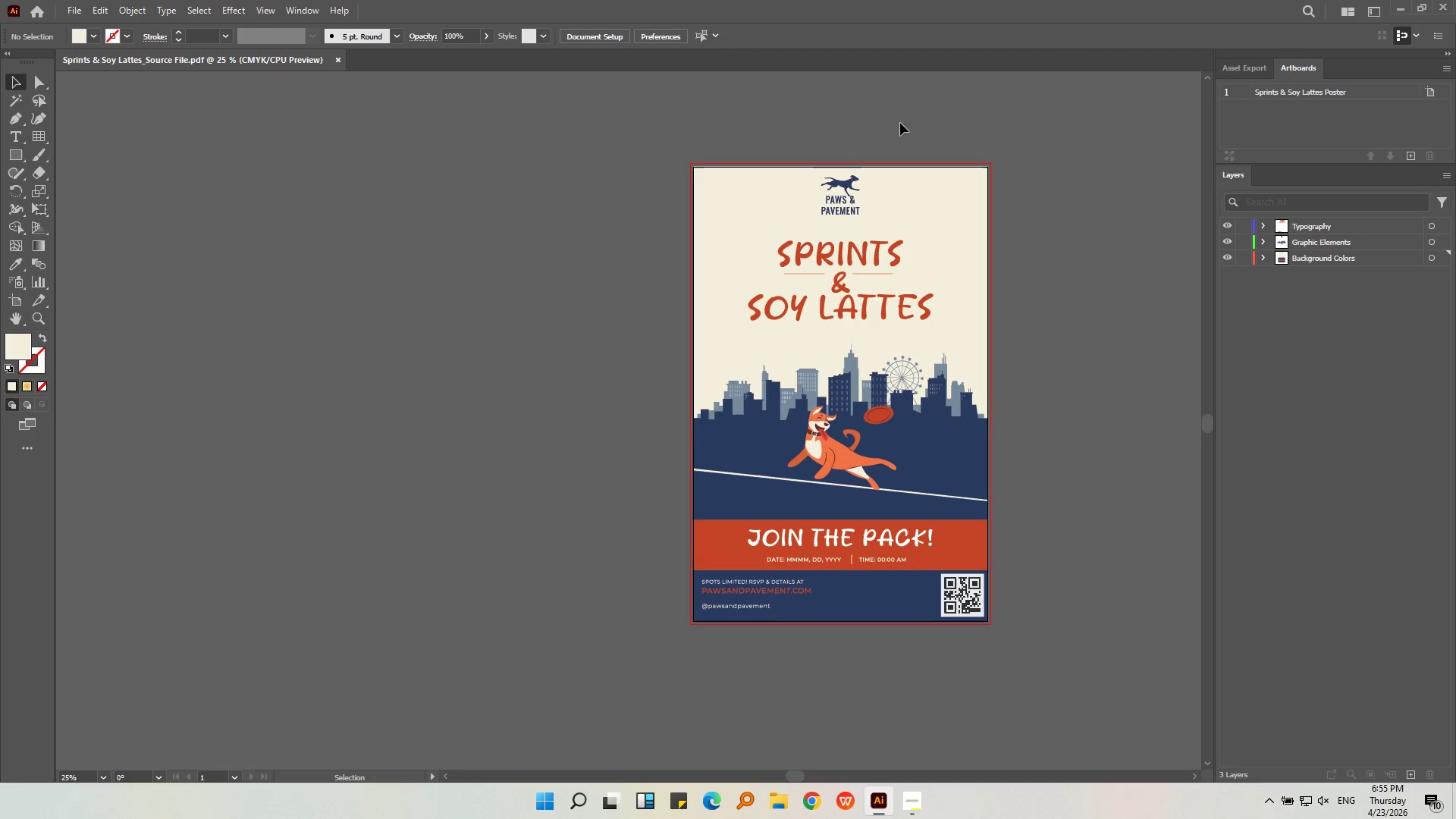 
wait(30.33)
 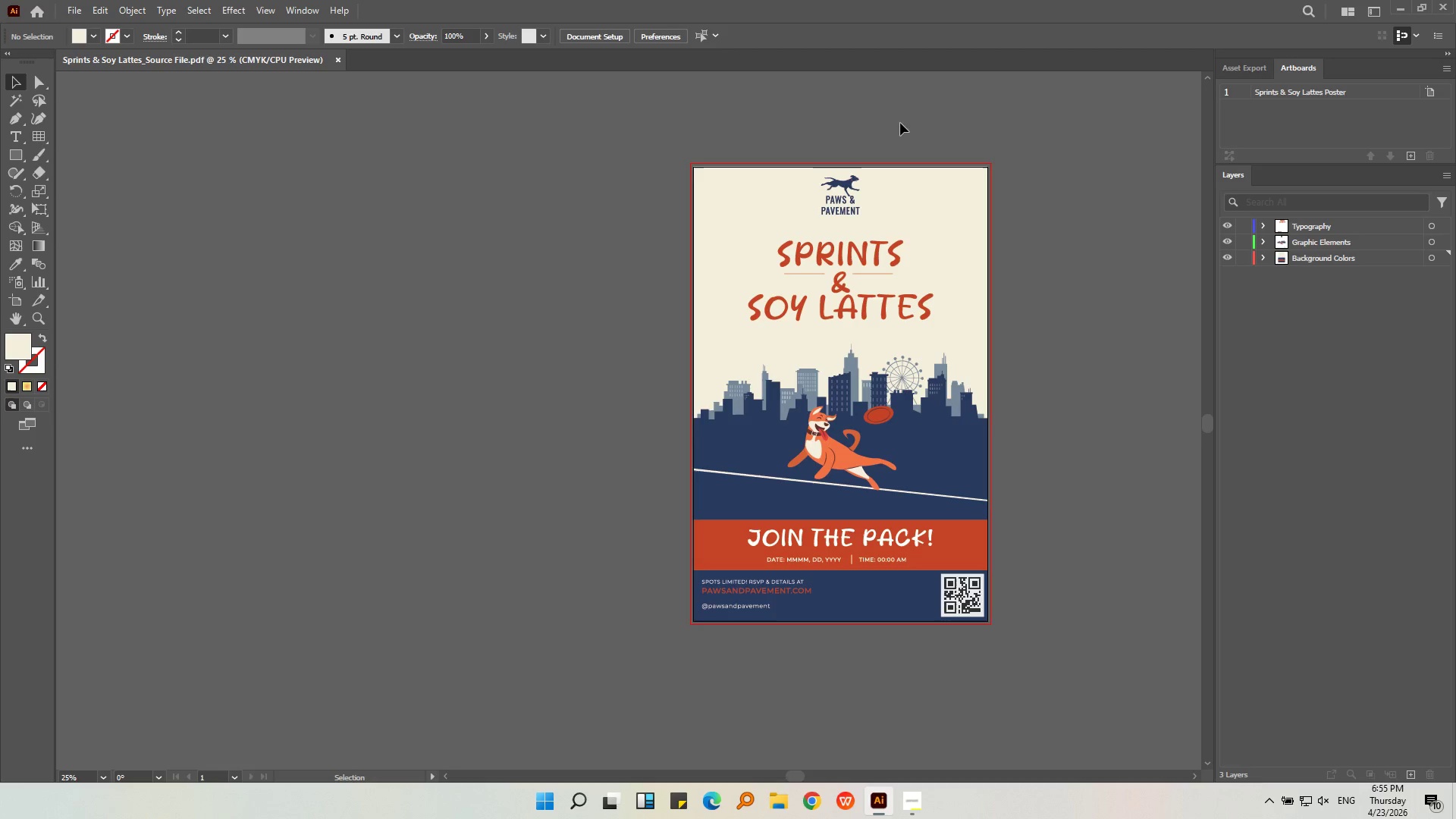 
left_click([1029, 297])
 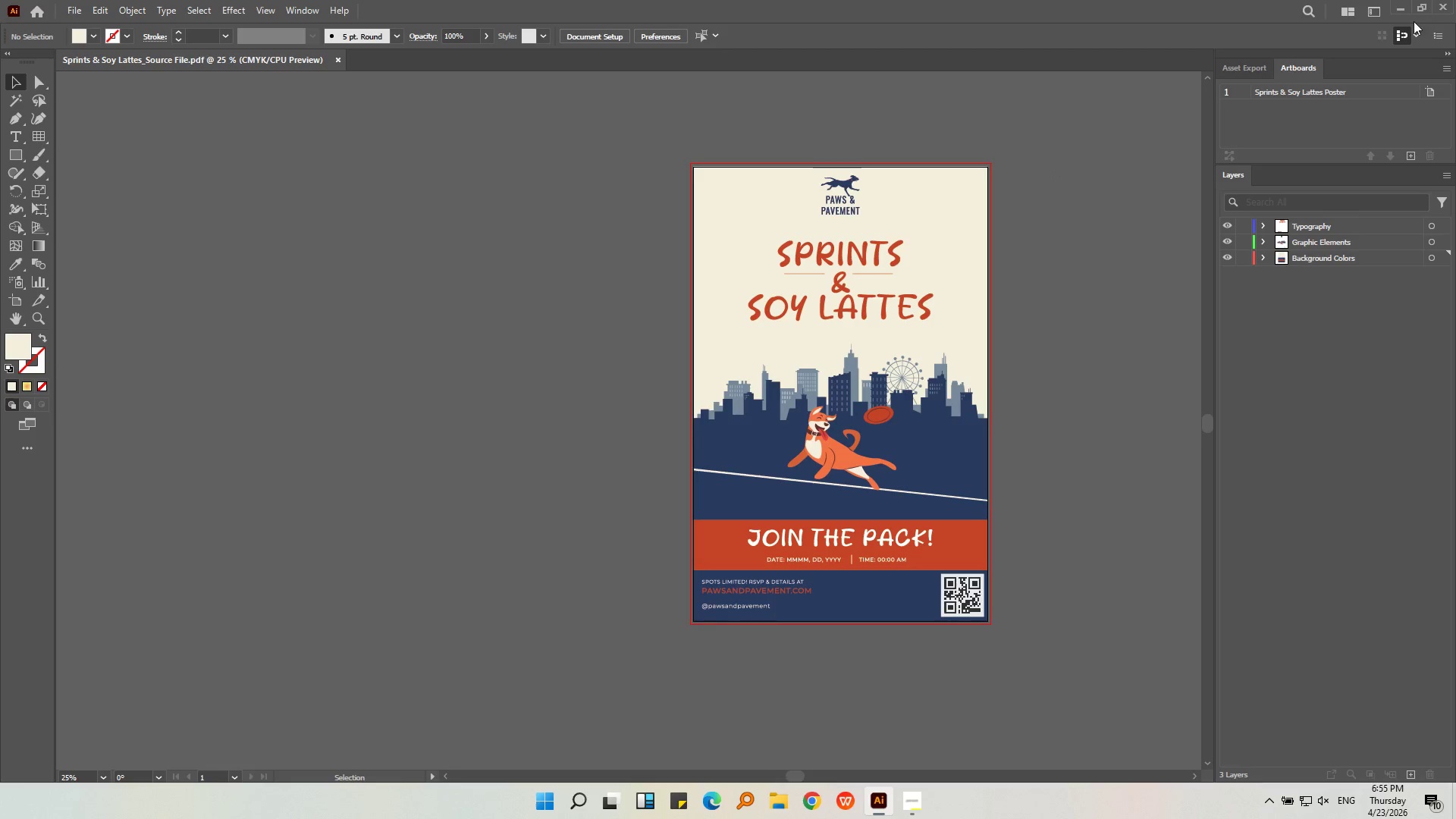 
left_click([1406, 9])